 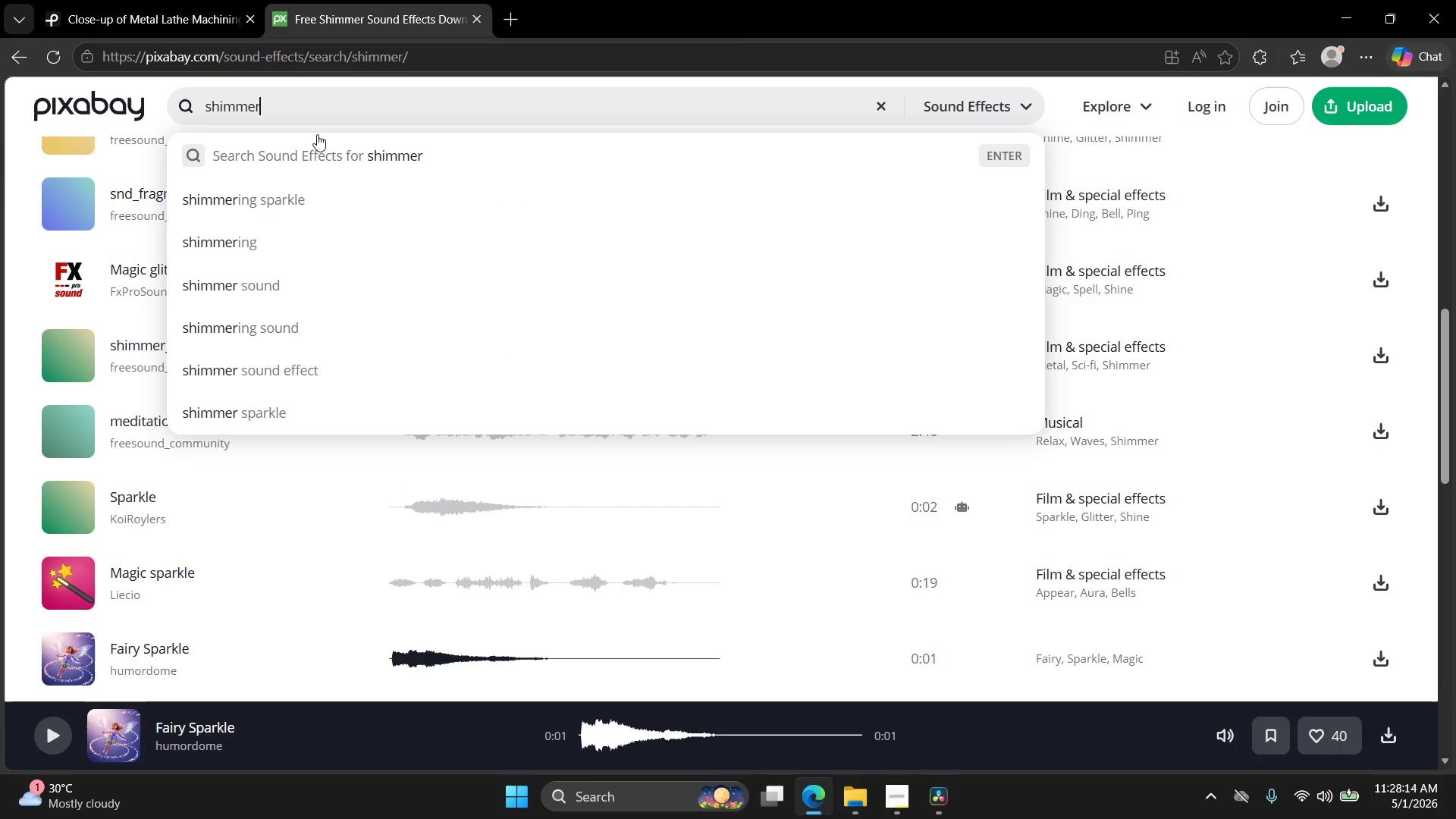 
scroll: coordinate [17, 453], scroll_direction: up, amount: 10.0
 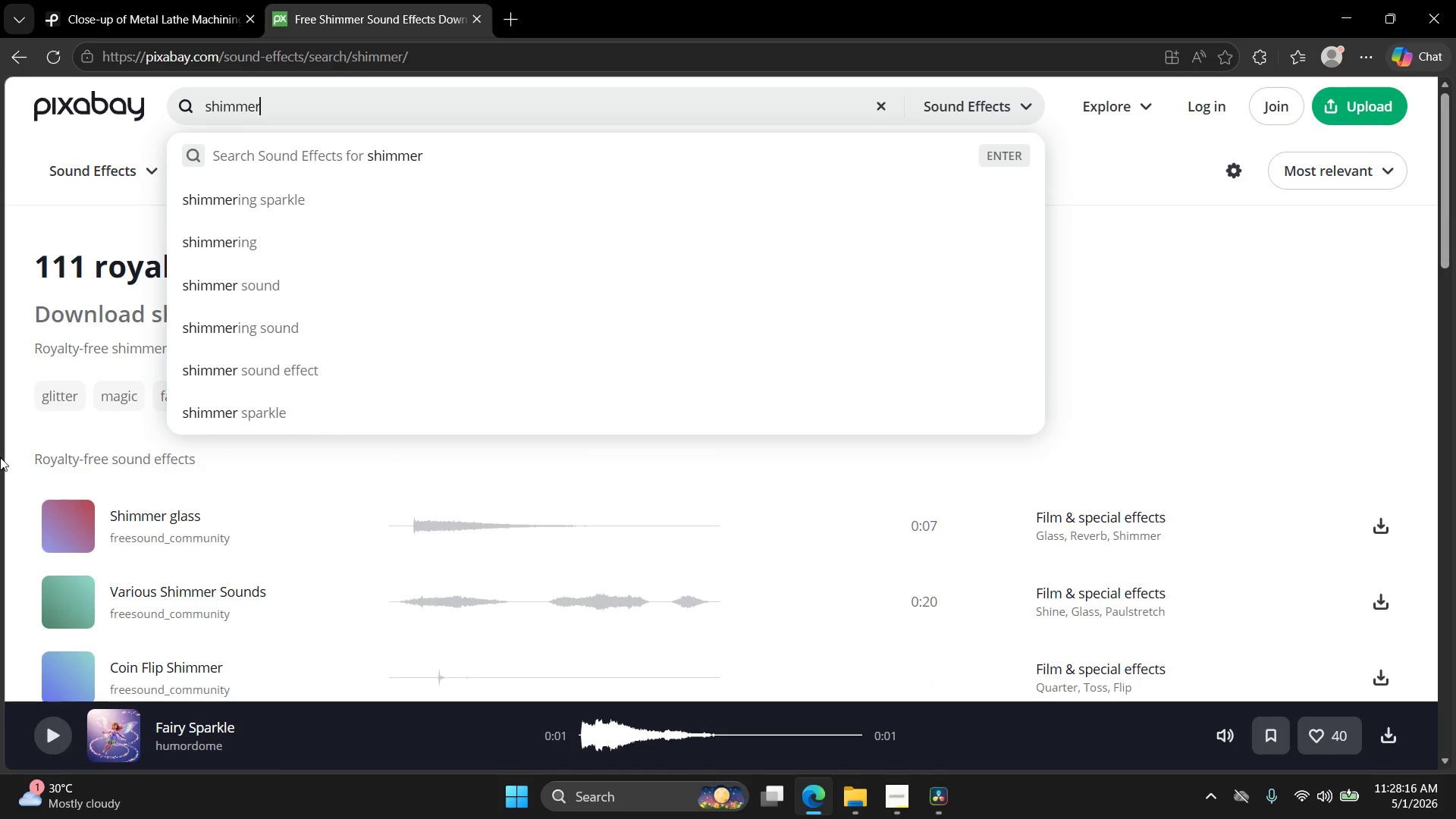 
left_click([0, 457])
 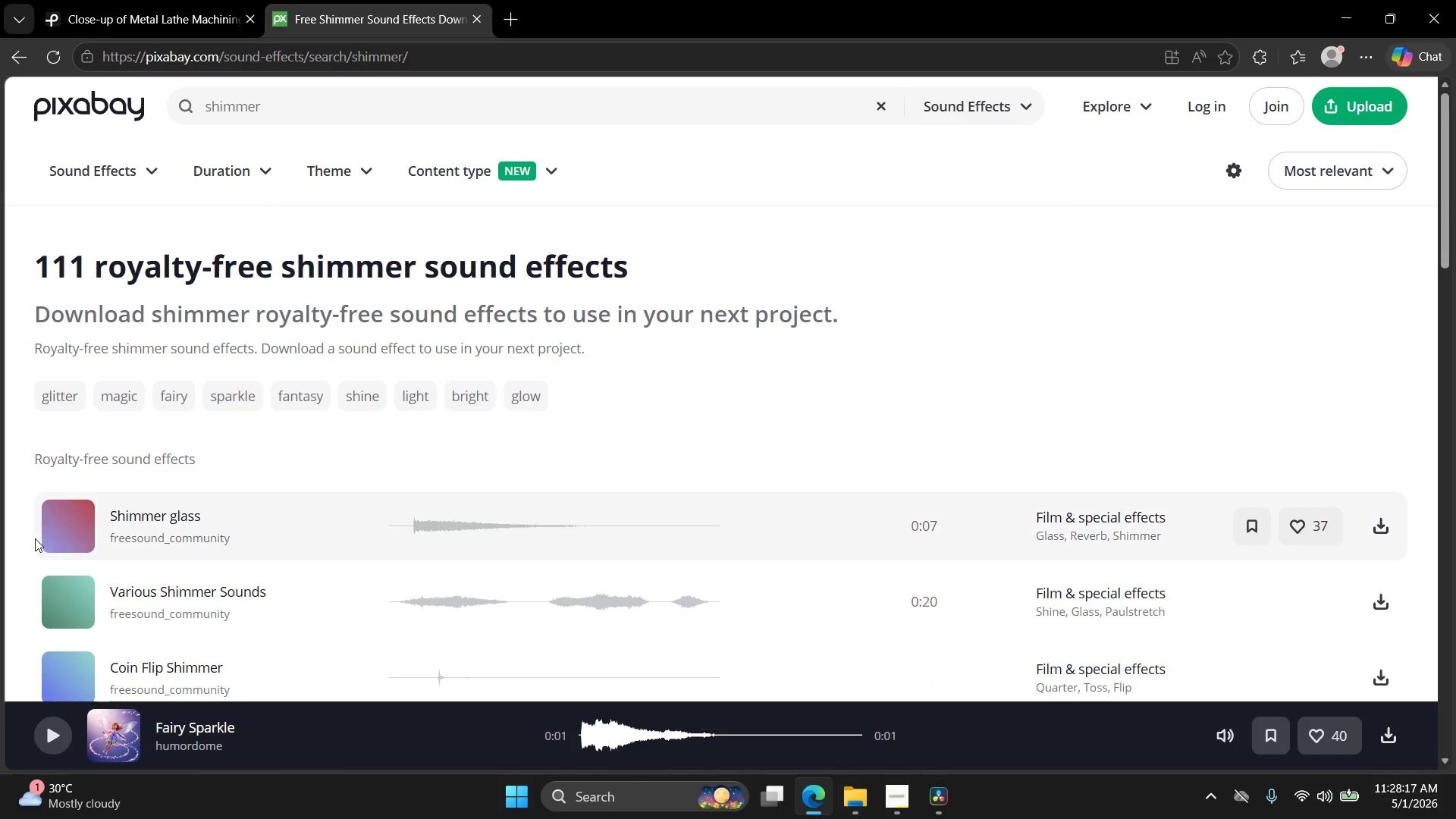 
left_click([59, 532])
 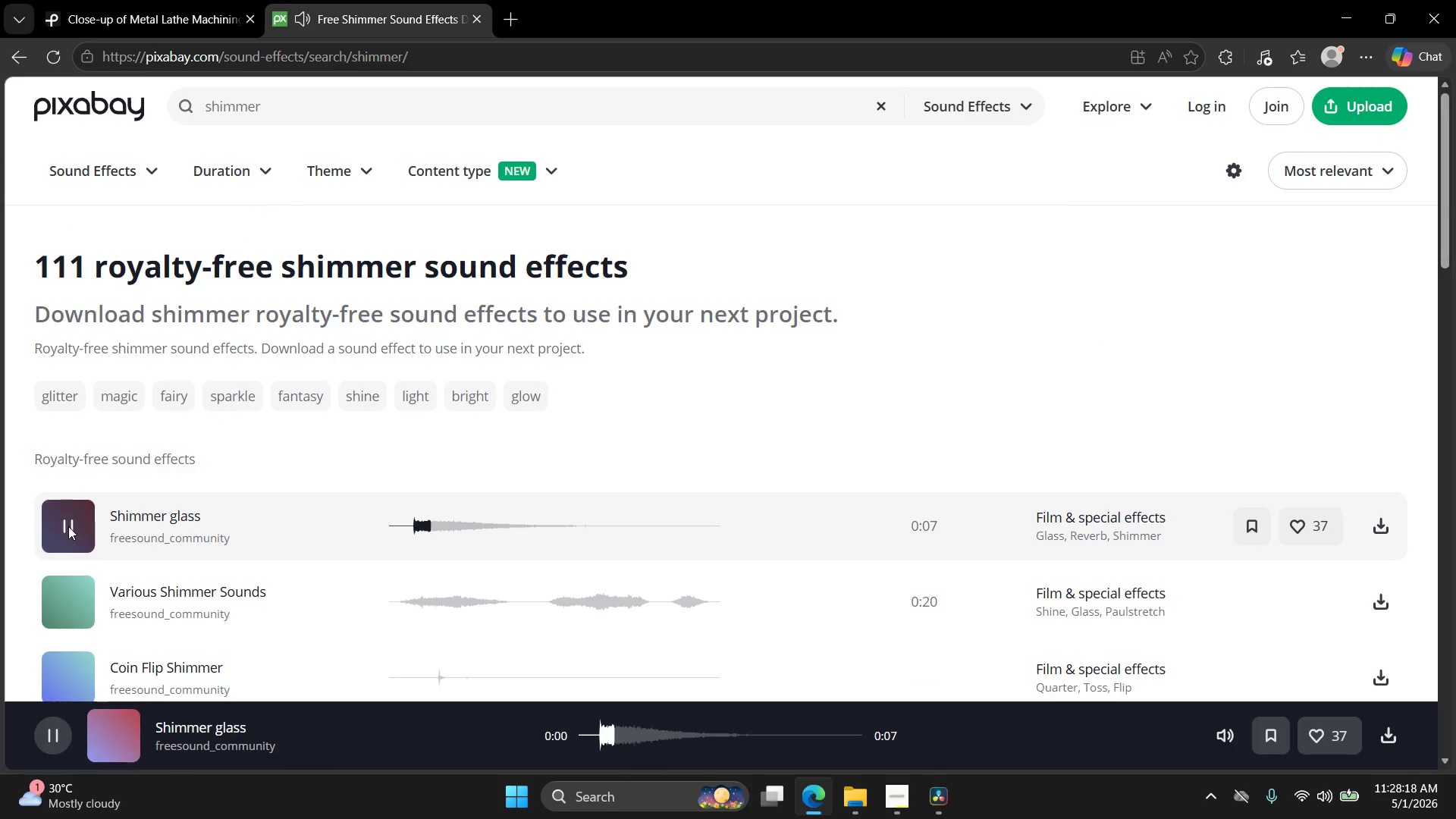 
left_click([80, 585])
 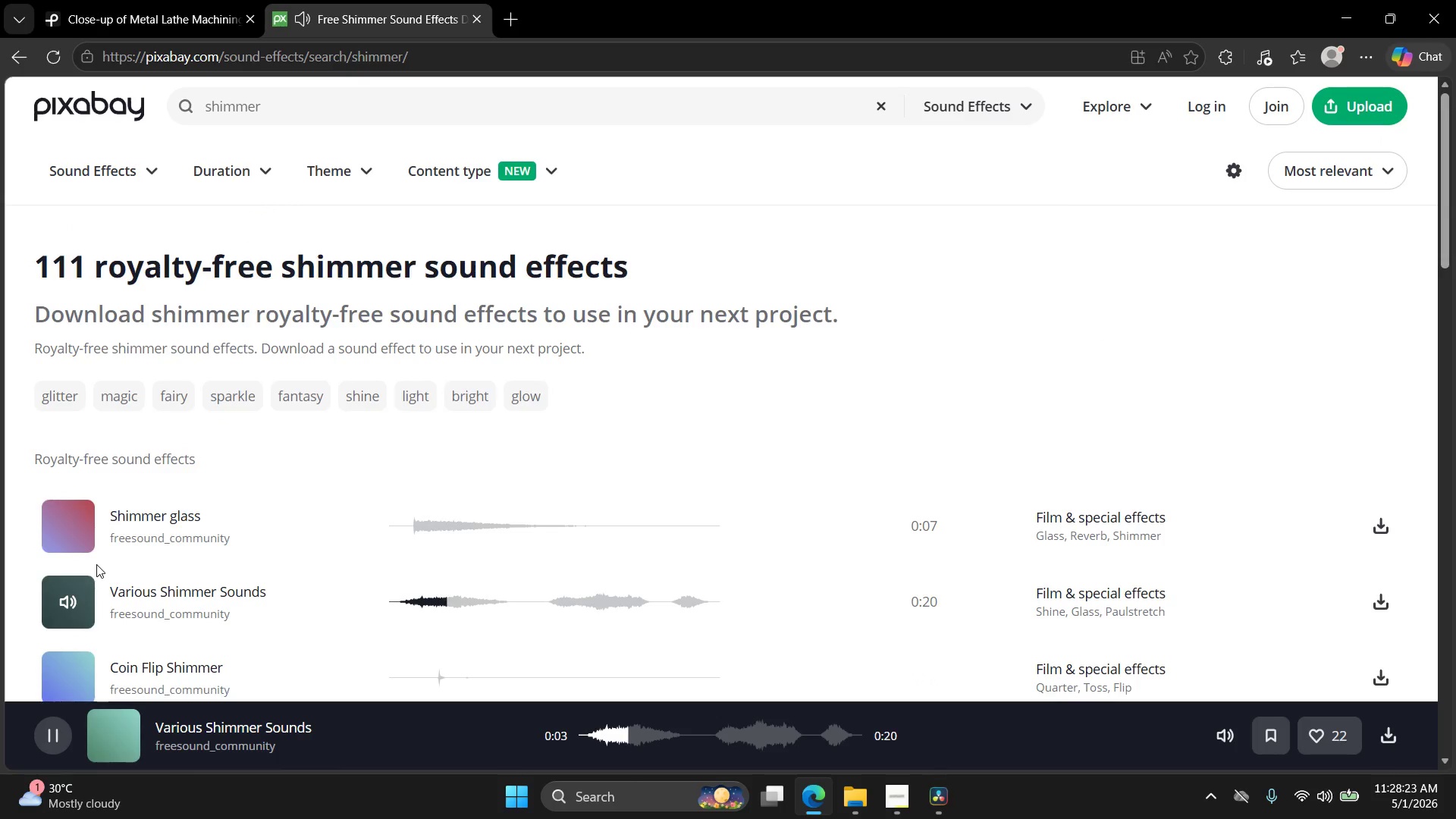 
wait(5.3)
 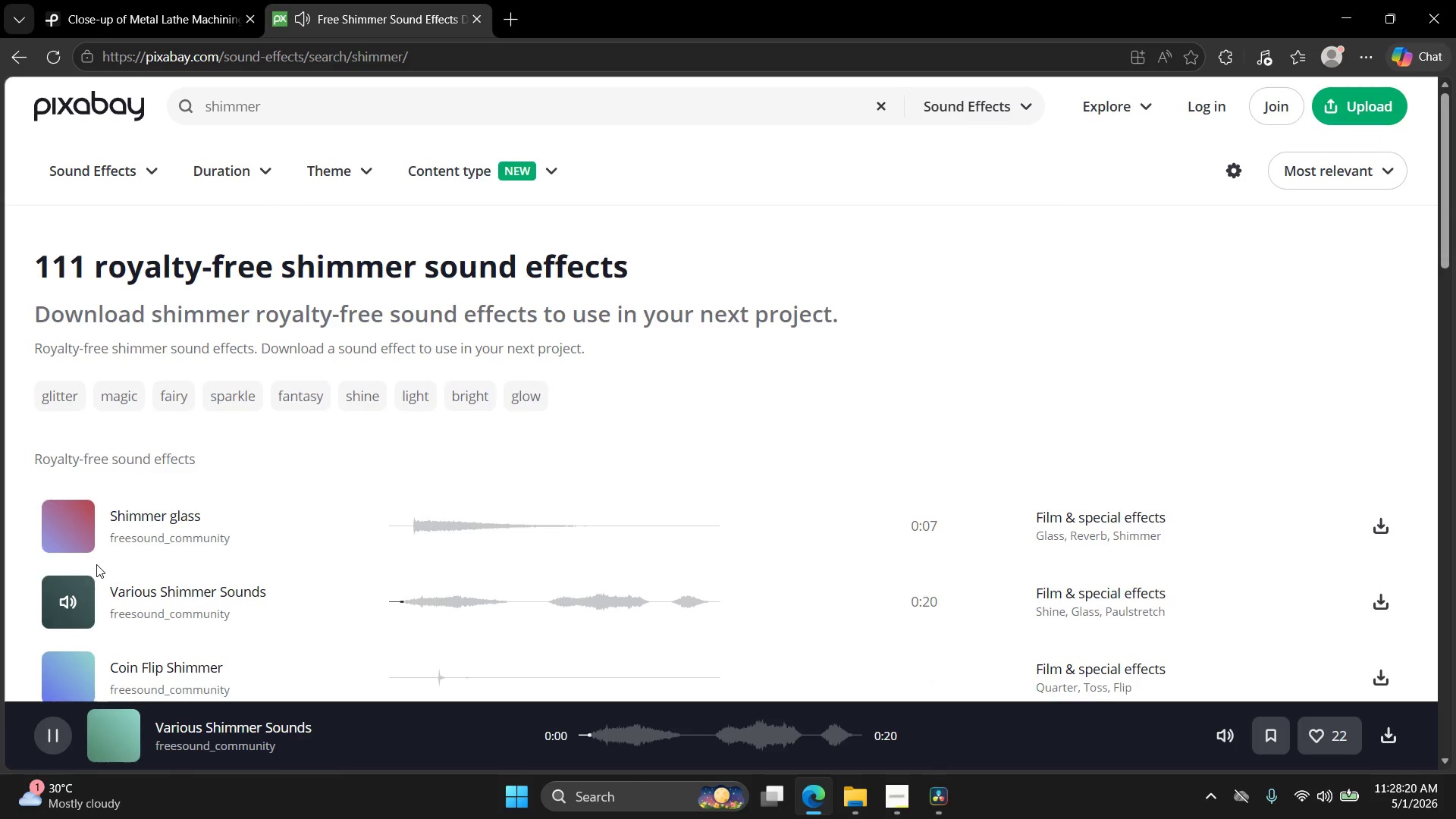 
scroll: coordinate [98, 565], scroll_direction: down, amount: 2.0
 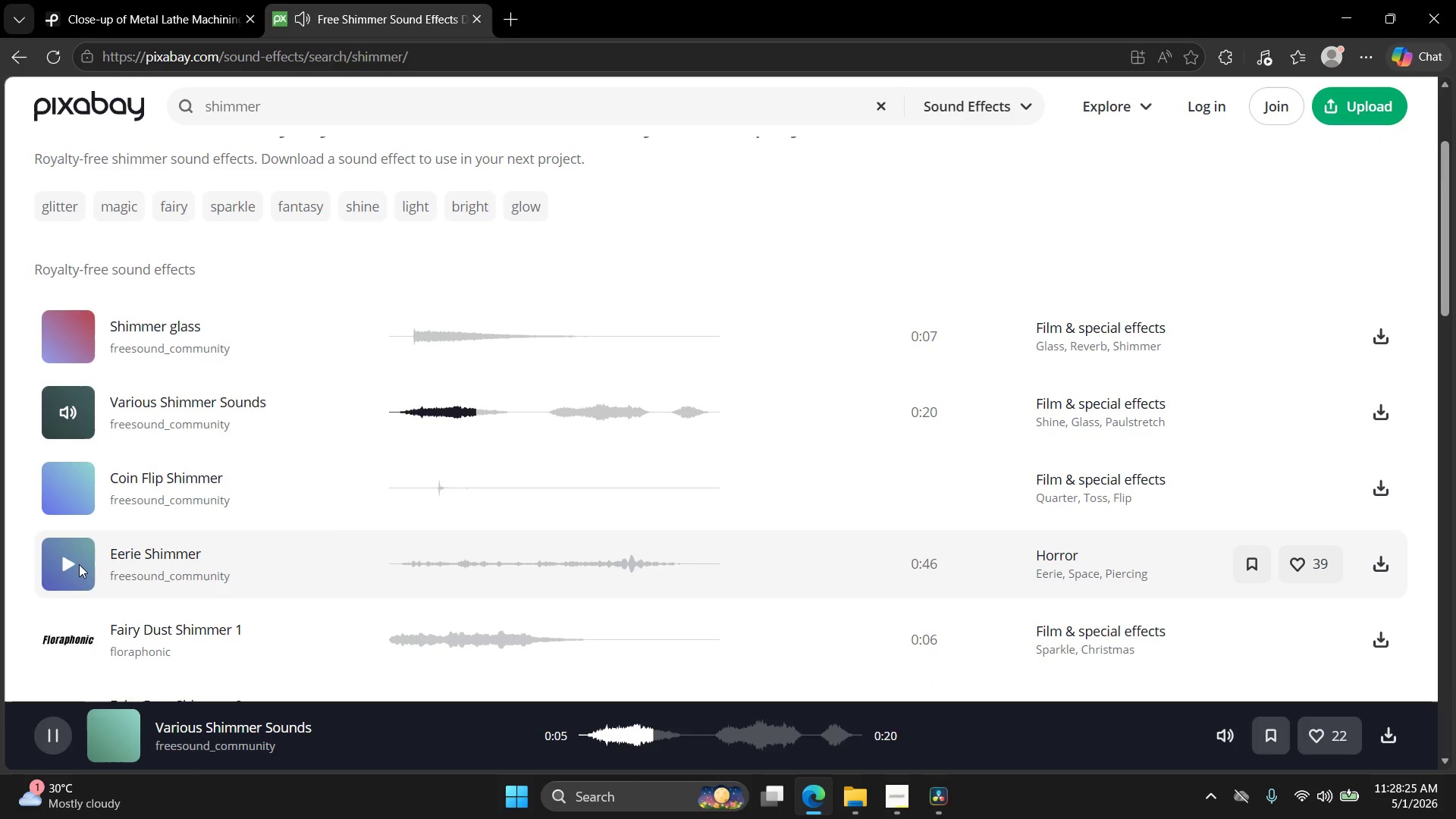 
left_click([77, 561])
 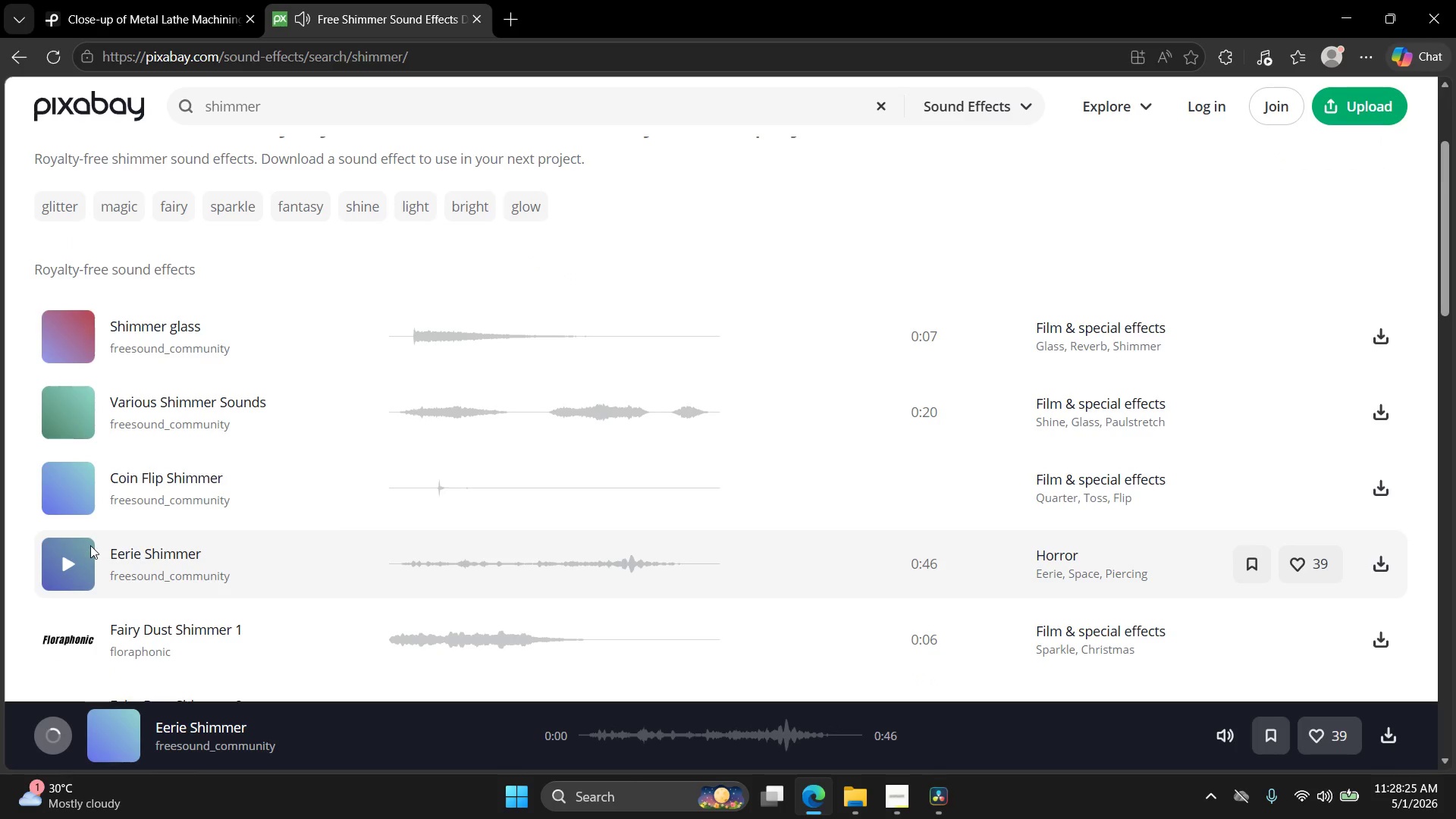 
left_click([79, 528])
 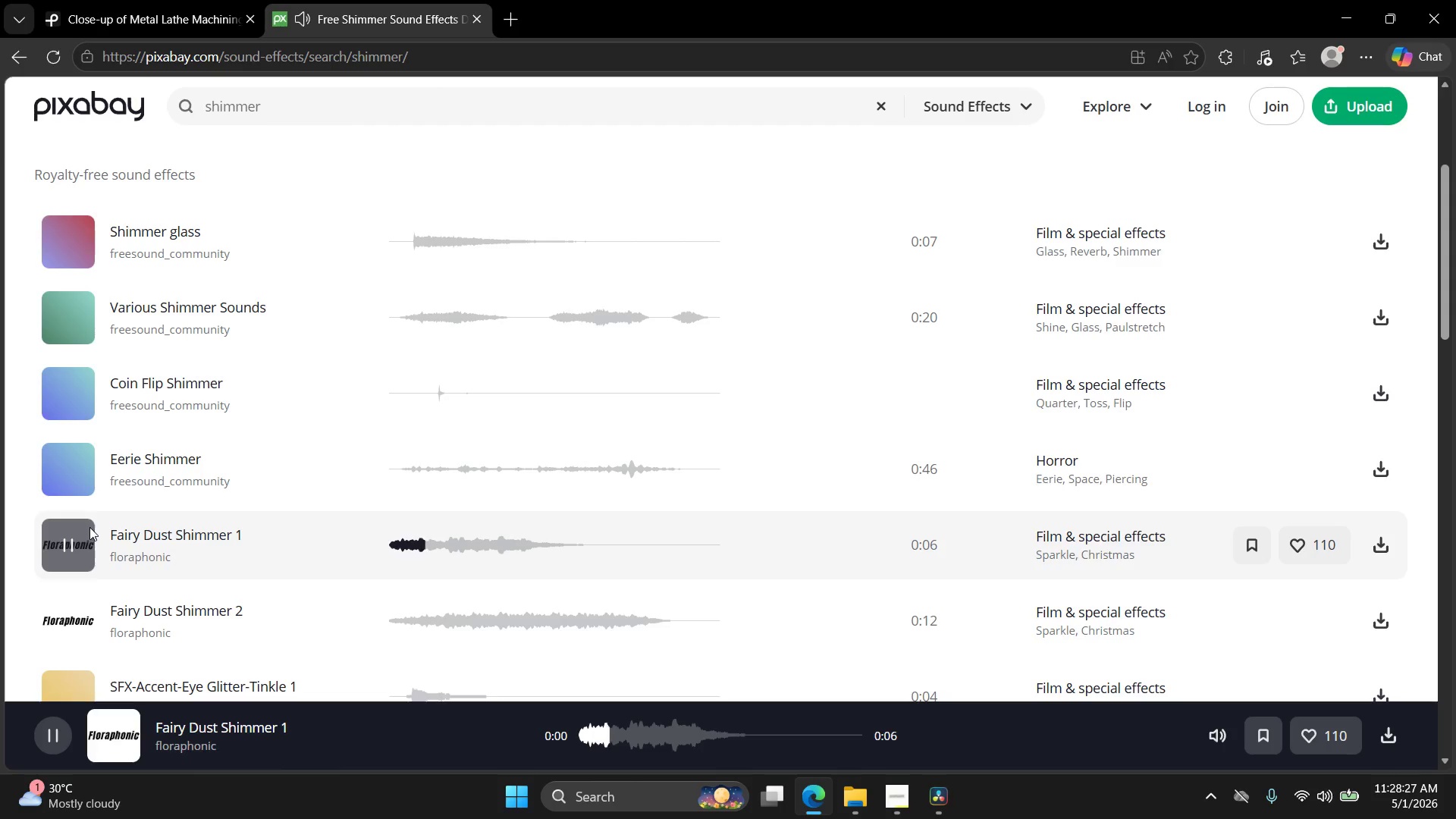 
scroll: coordinate [90, 545], scroll_direction: down, amount: 1.0
 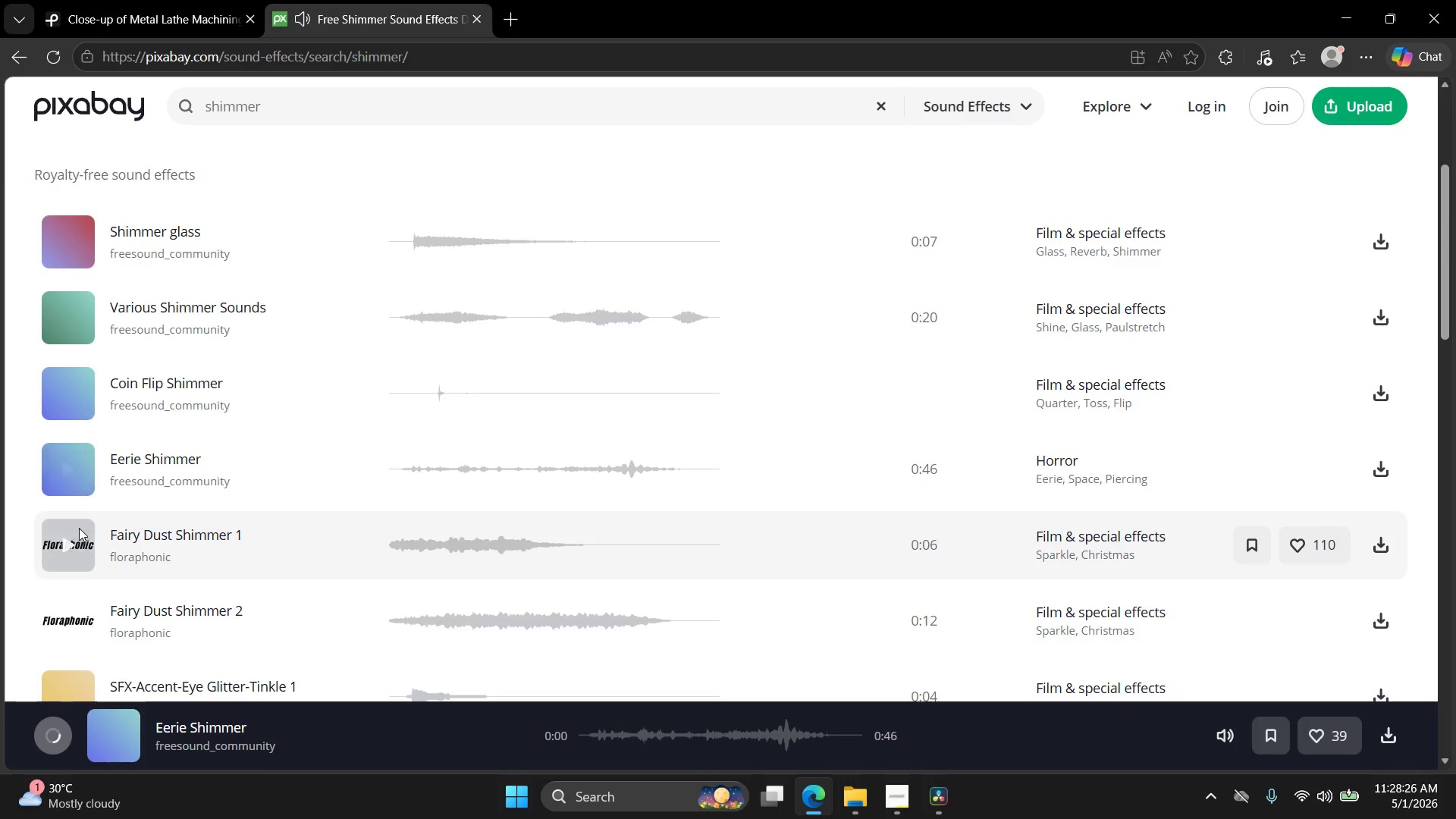 
left_click([58, 623])
 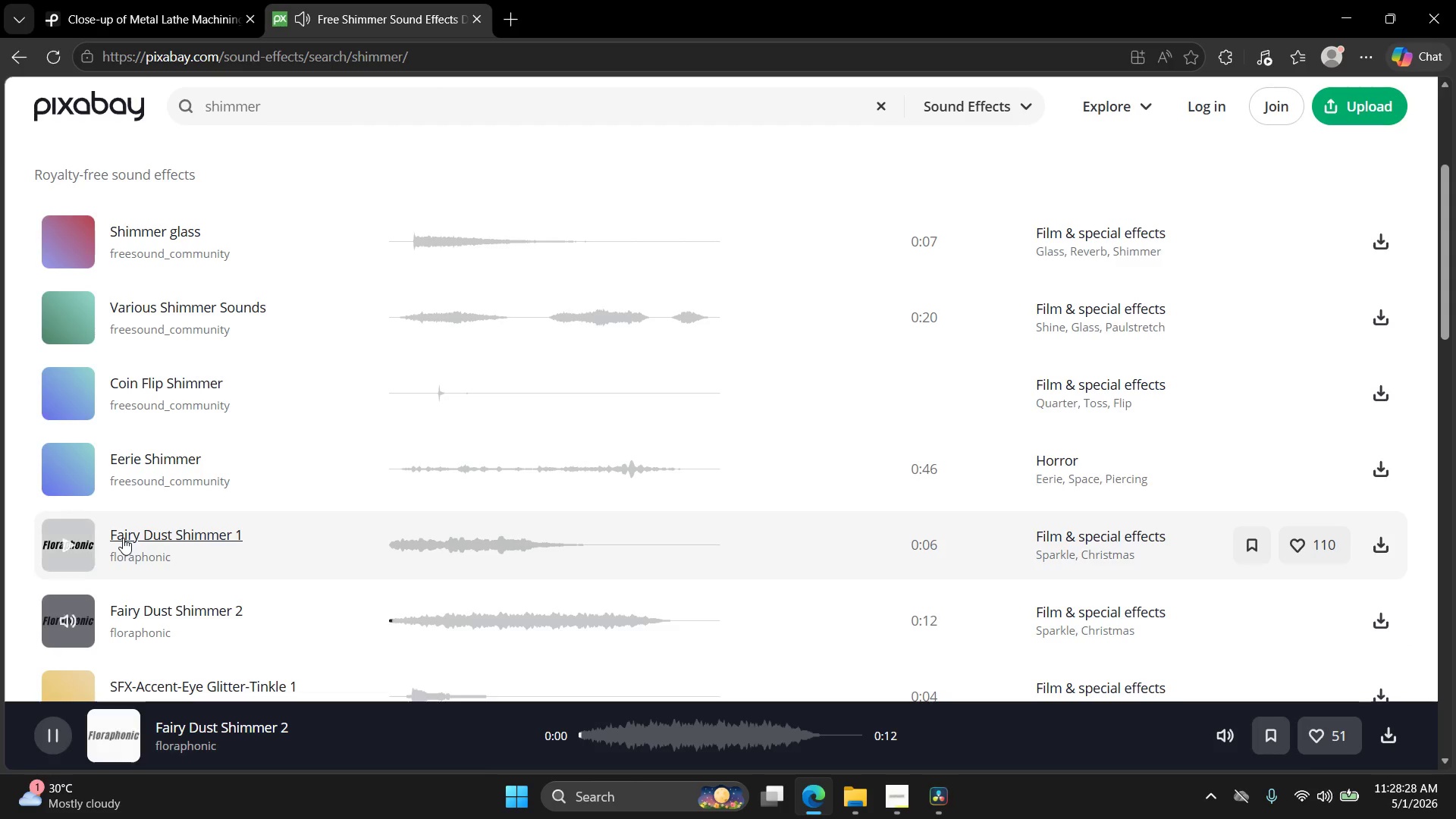 
scroll: coordinate [123, 538], scroll_direction: down, amount: 1.0
 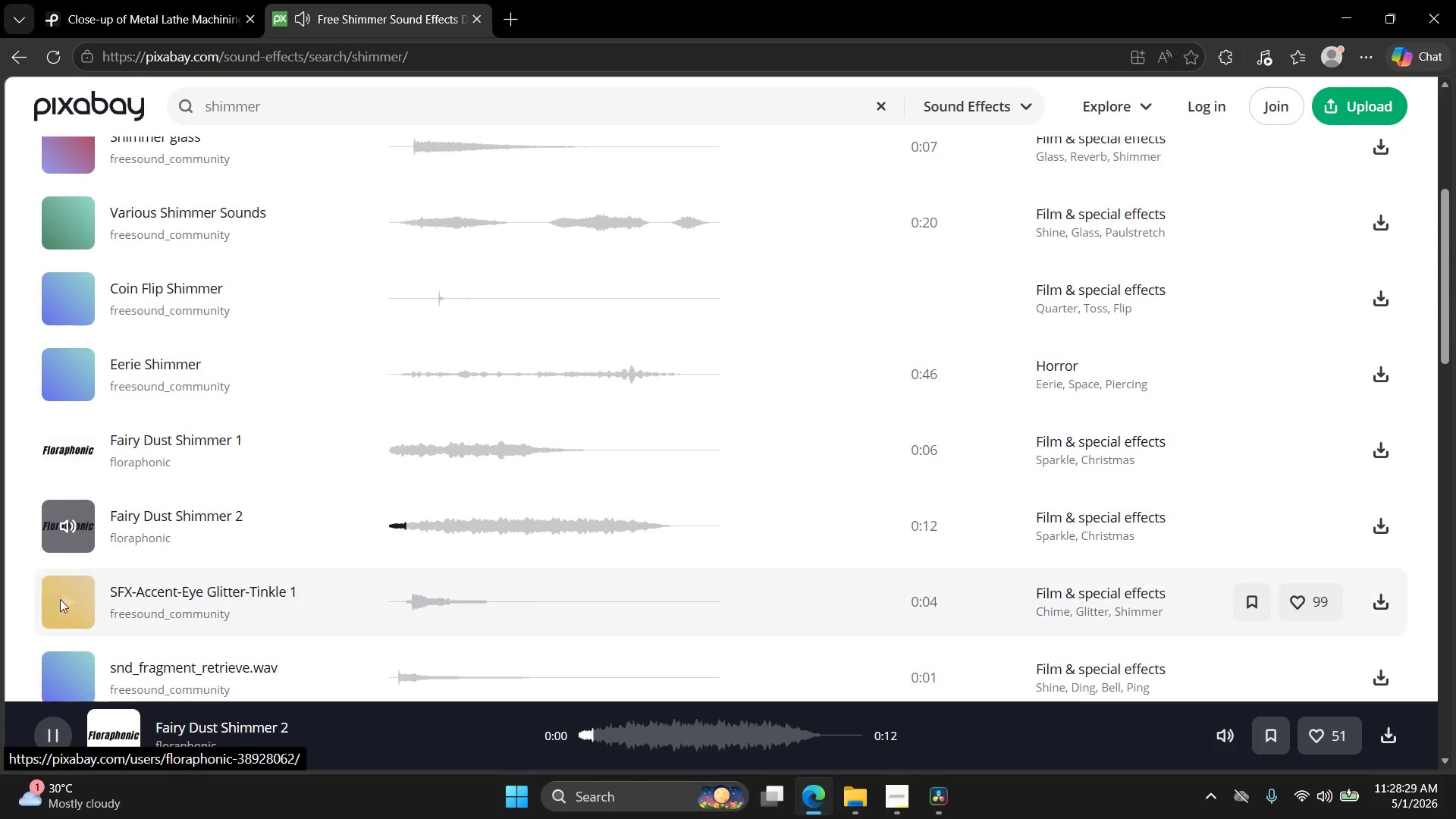 
left_click([58, 611])
 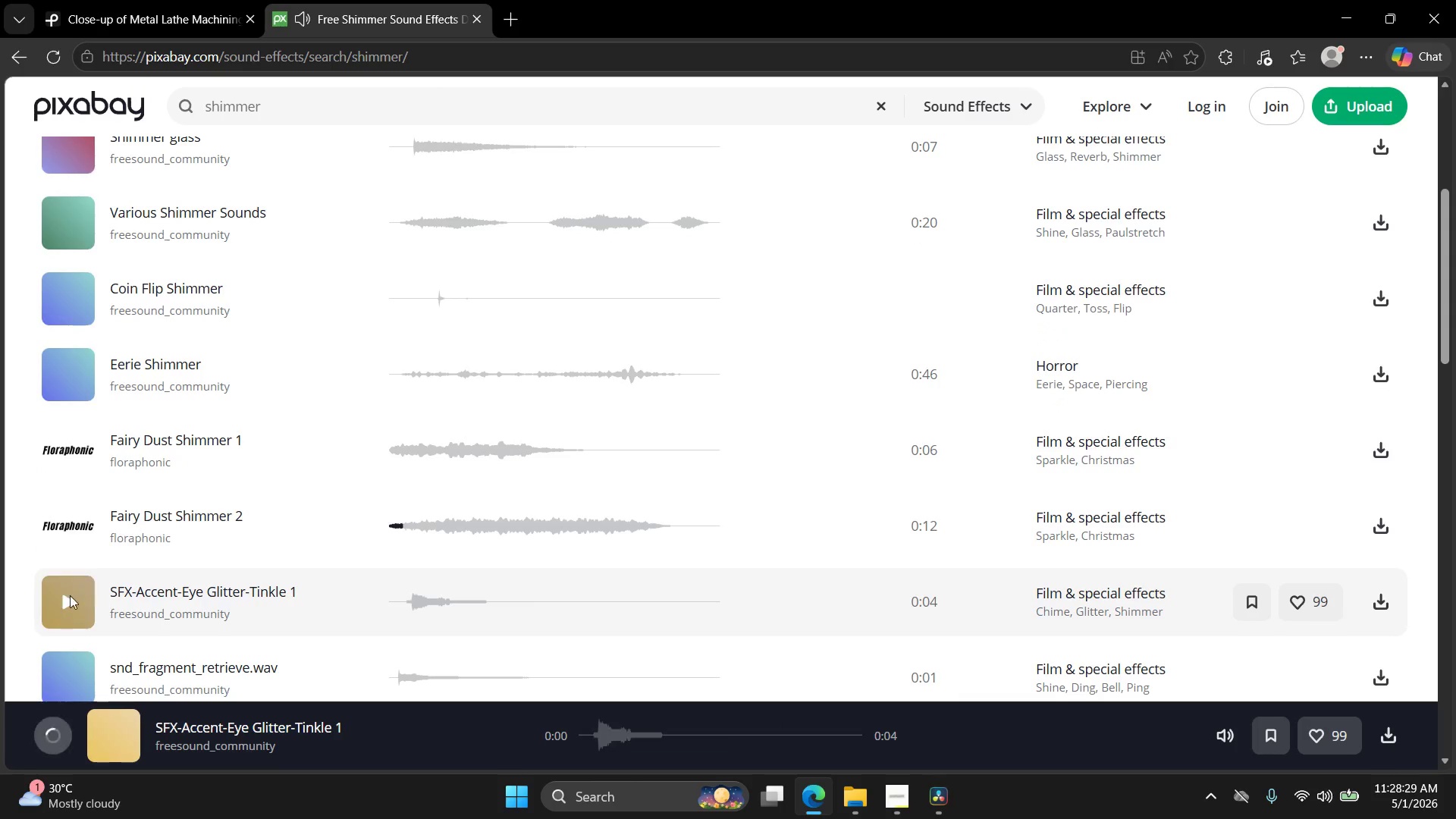 
mouse_move([116, 557])
 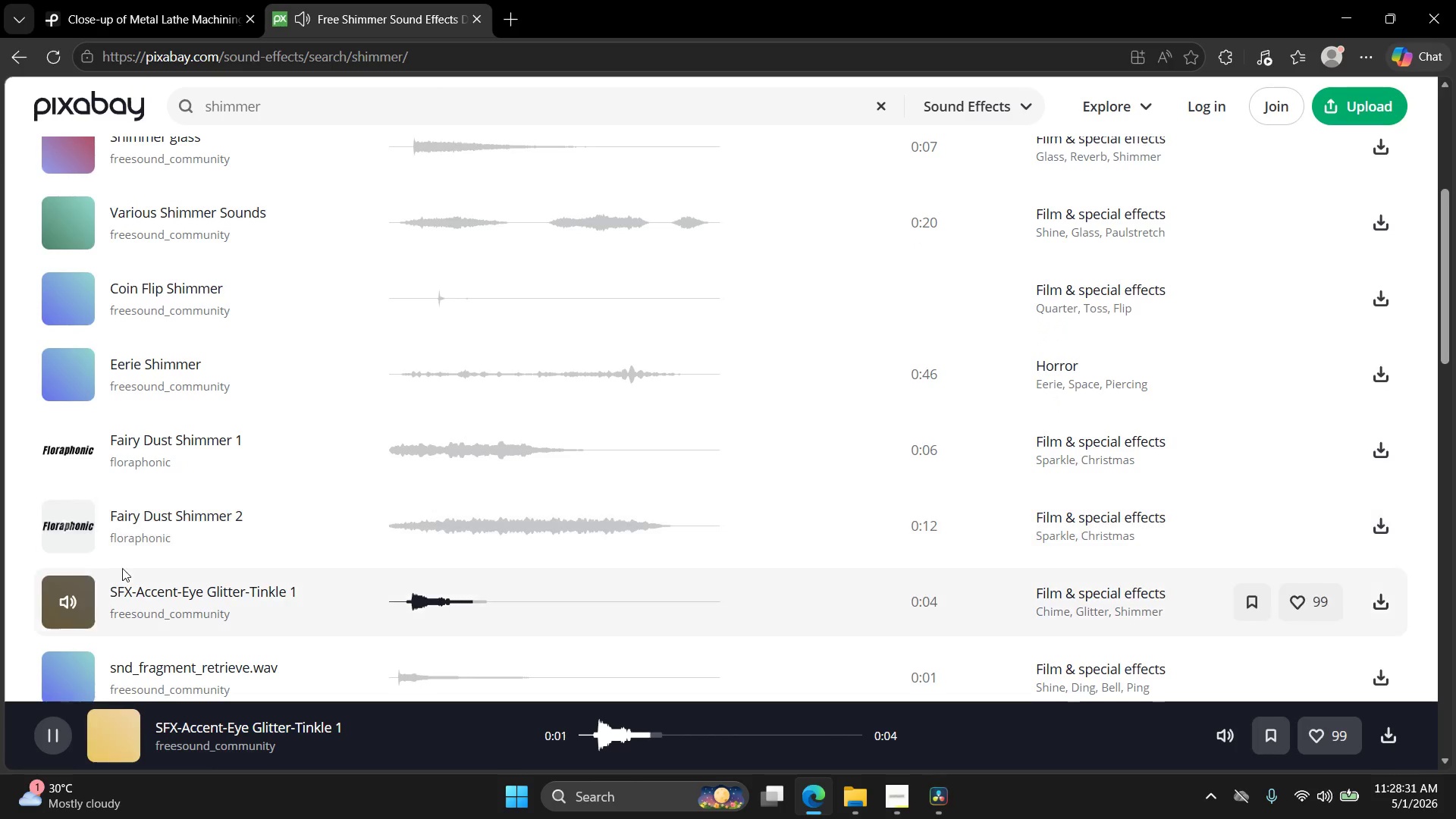 
scroll: coordinate [124, 570], scroll_direction: down, amount: 2.0
 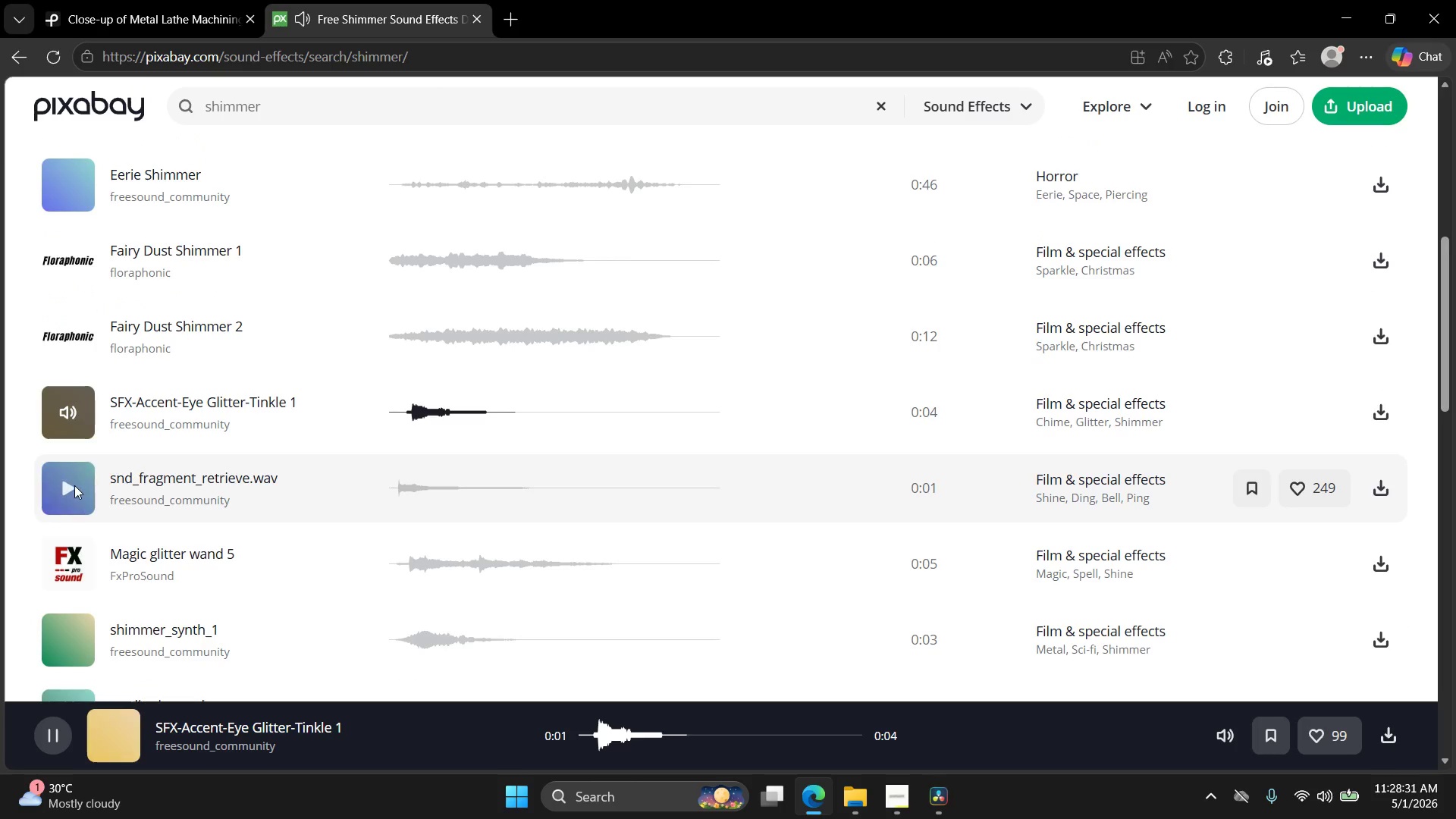 
left_click([60, 497])
 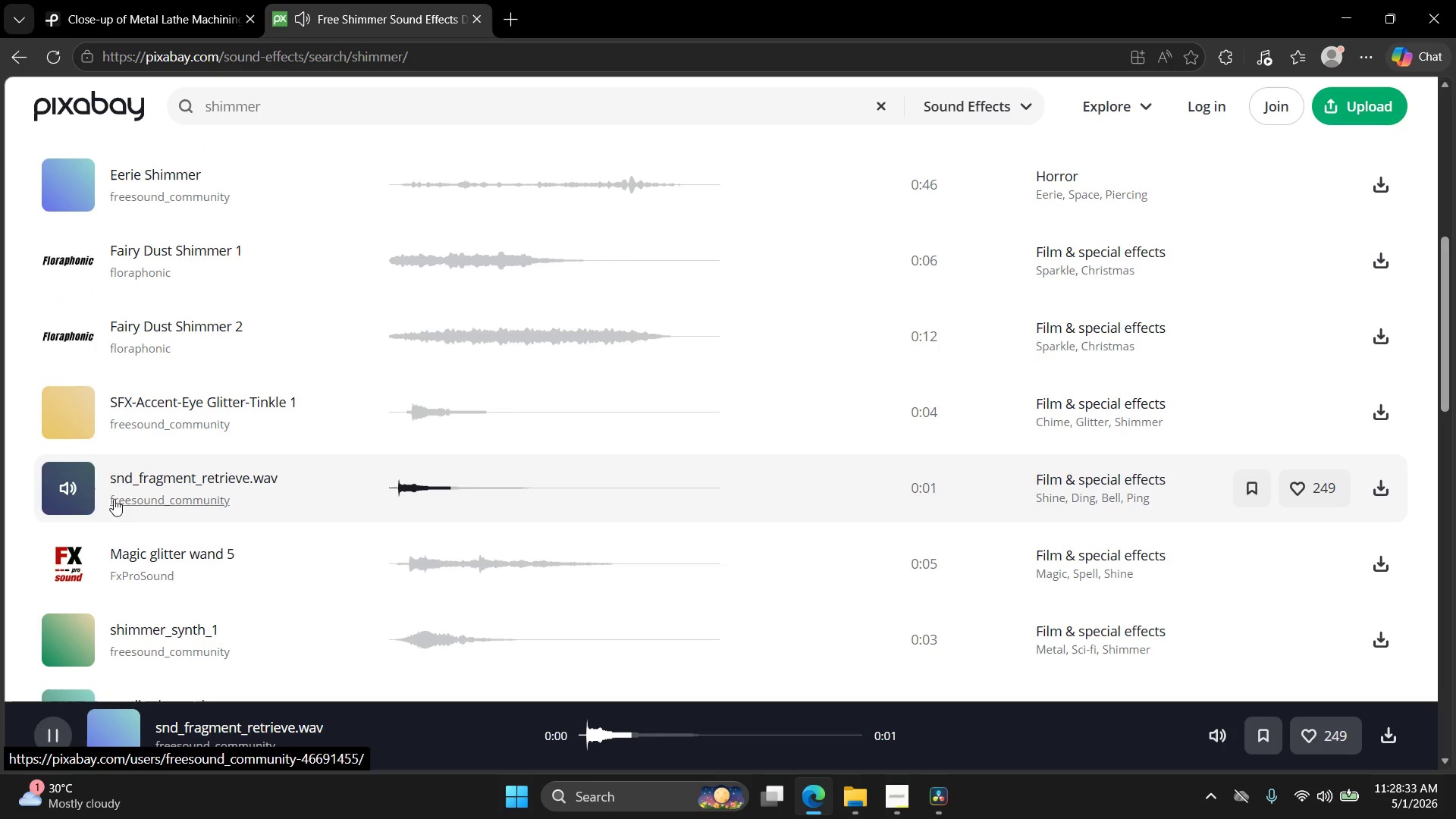 
left_click([66, 570])
 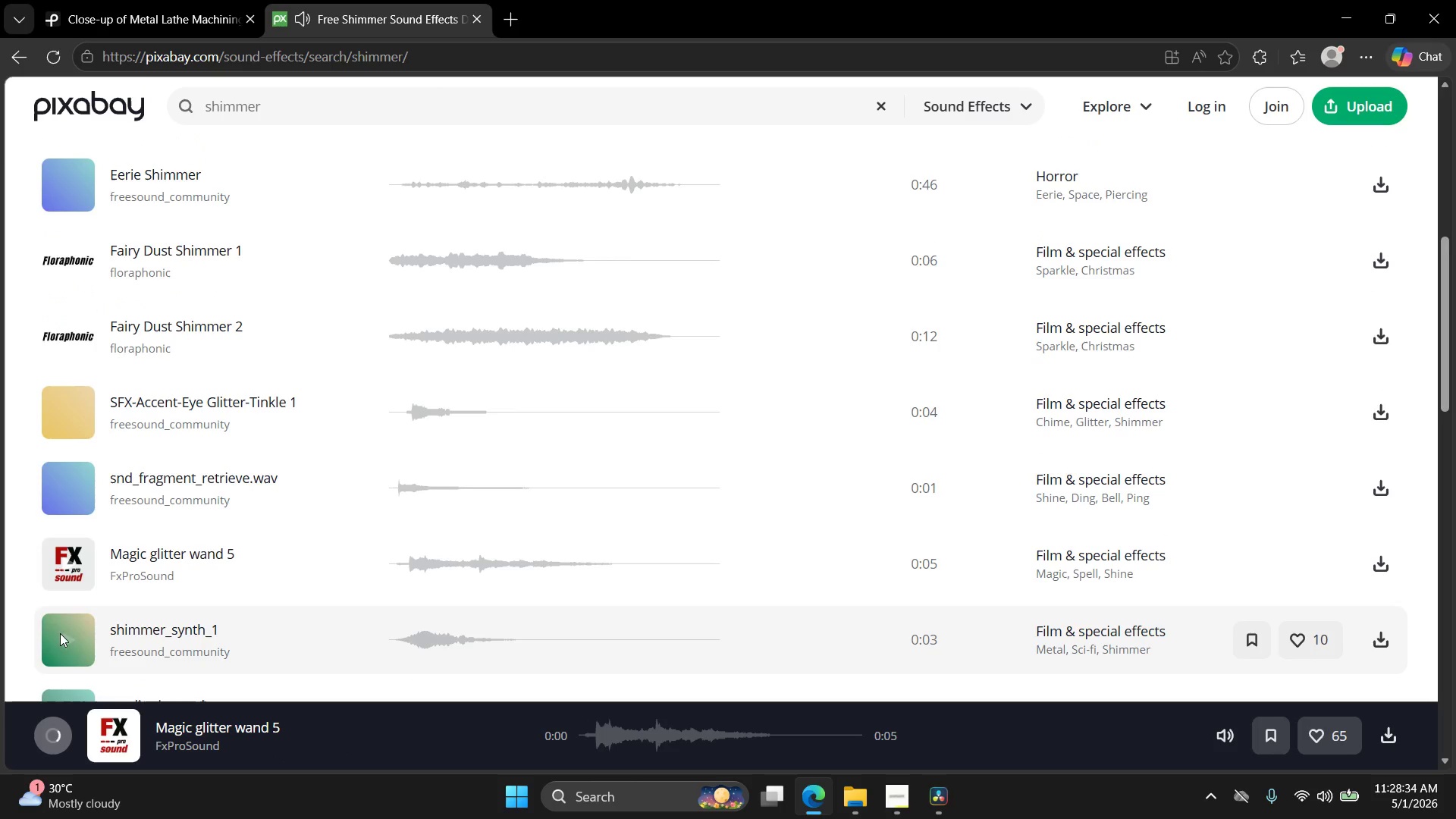 
left_click([57, 633])
 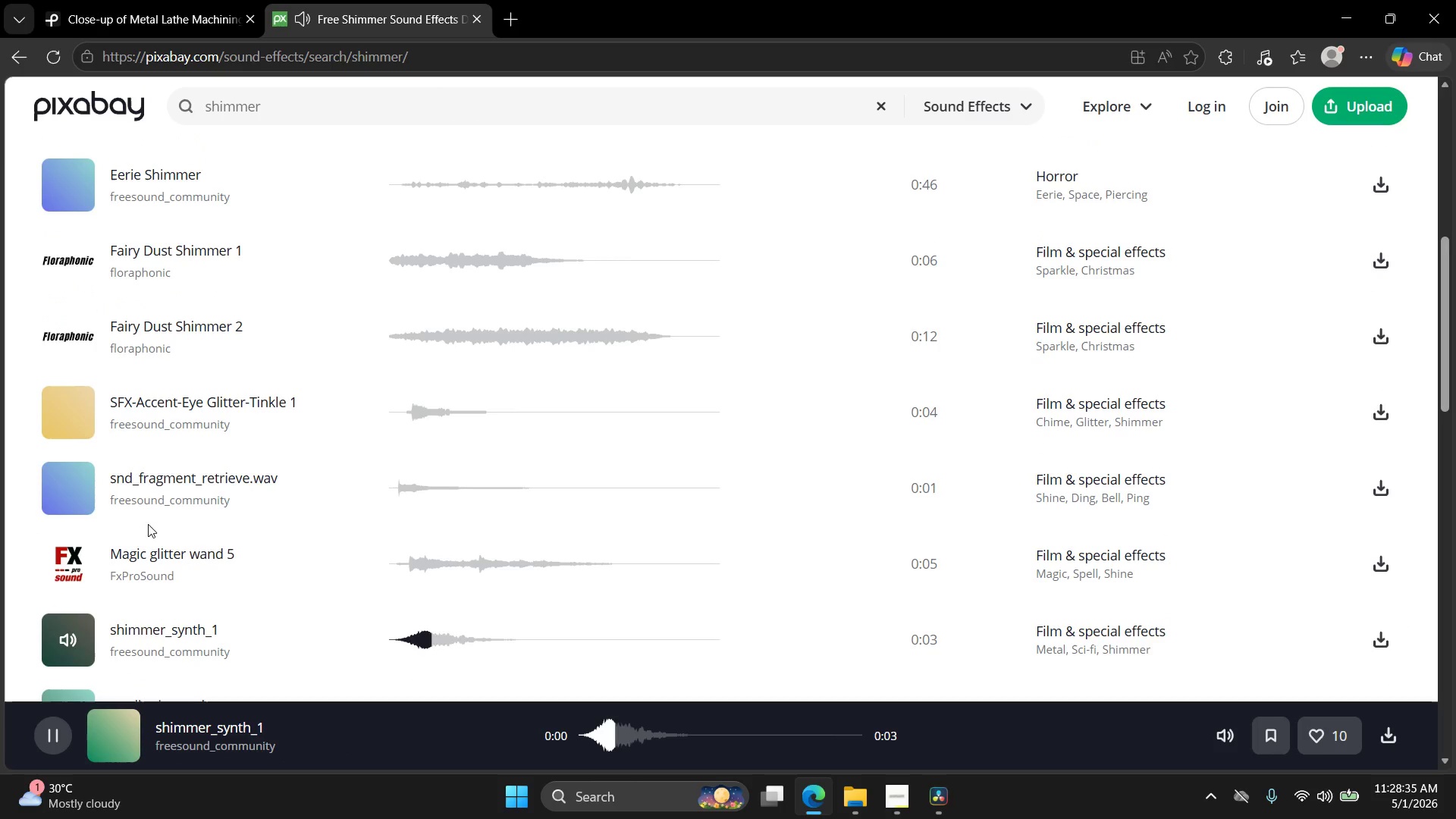 
scroll: coordinate [170, 528], scroll_direction: down, amount: 2.0
 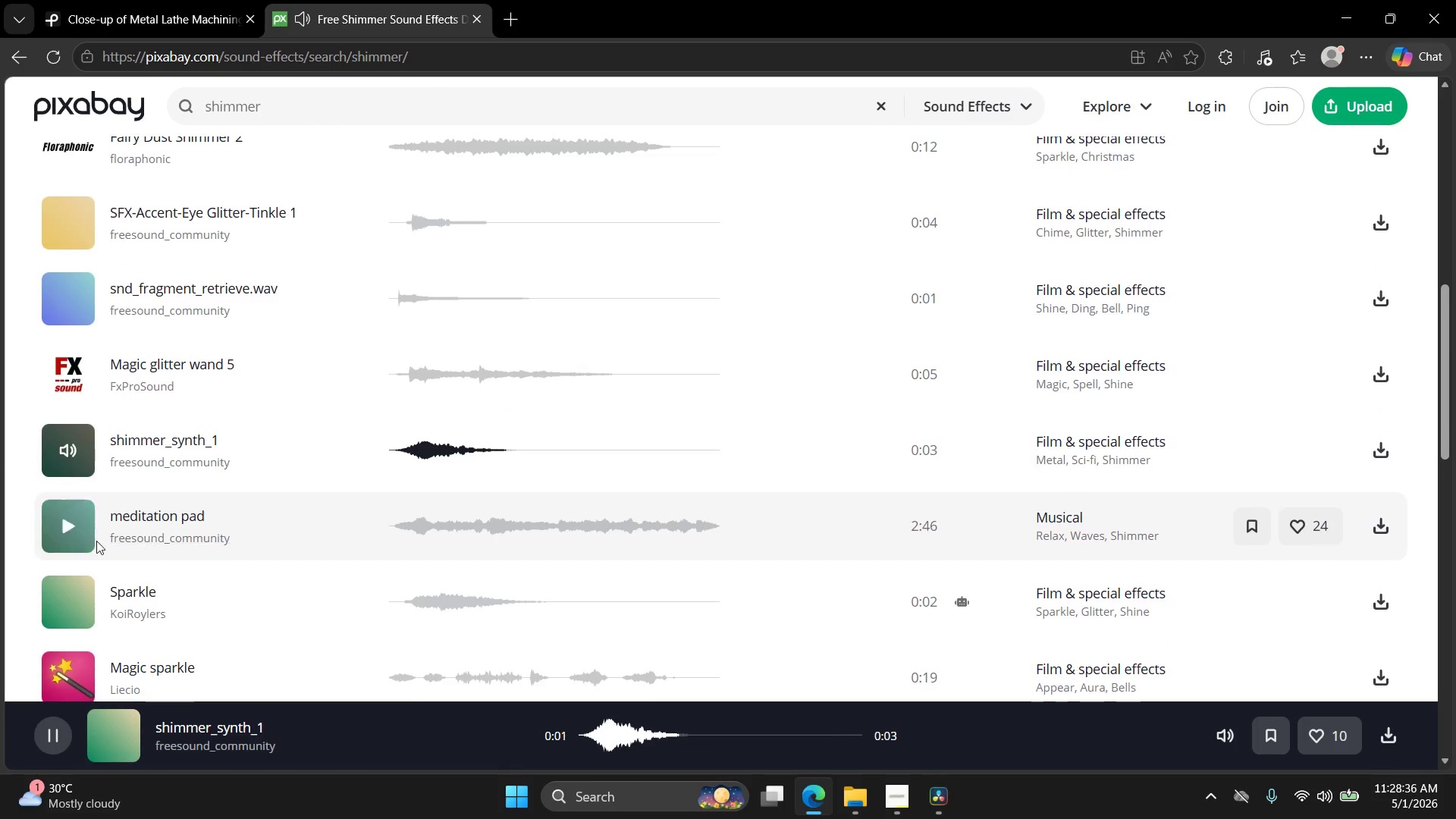 
left_click([86, 516])
 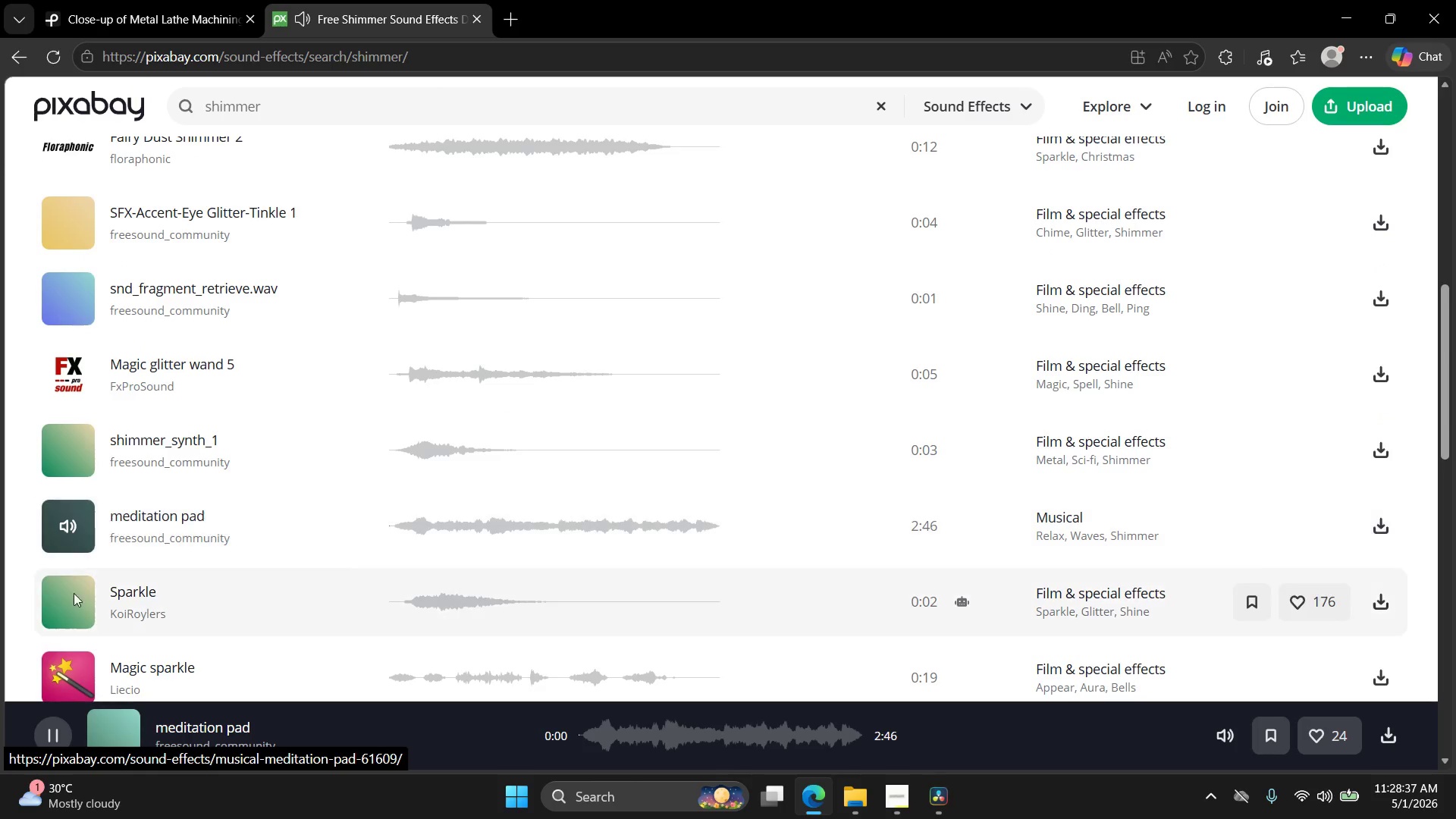 
left_click([69, 594])
 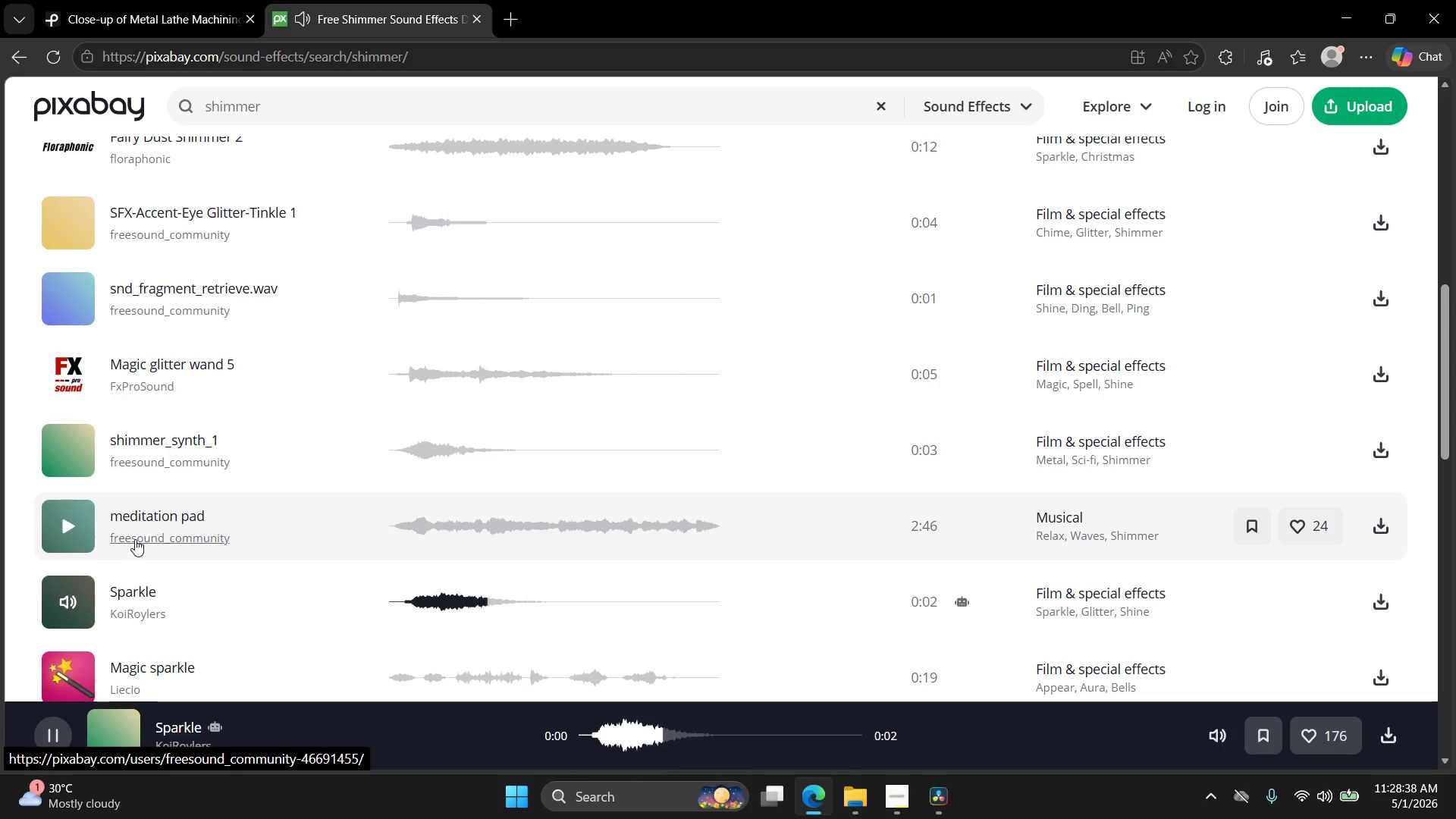 
scroll: coordinate [135, 539], scroll_direction: down, amount: 1.0
 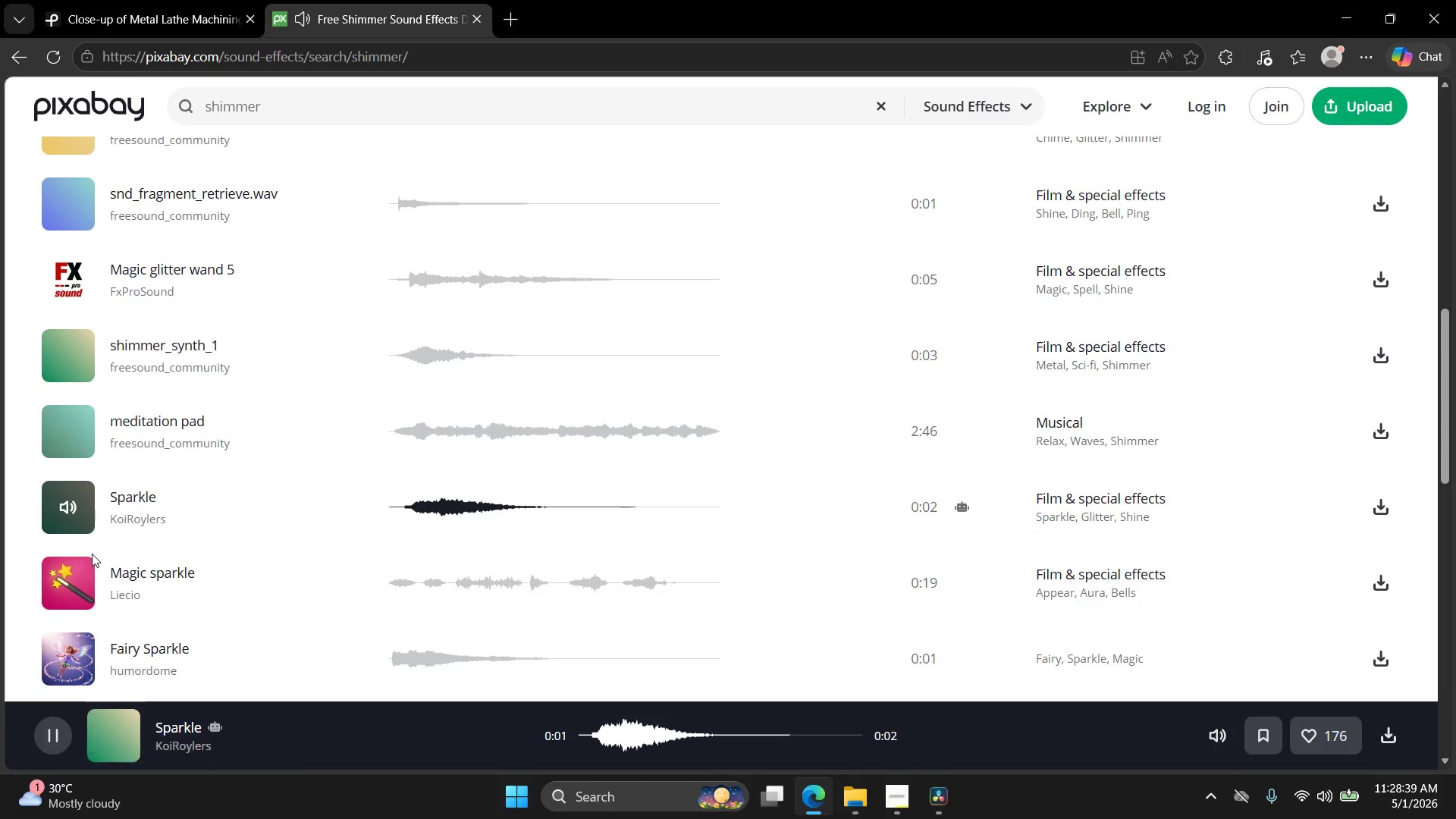 
left_click([87, 506])
 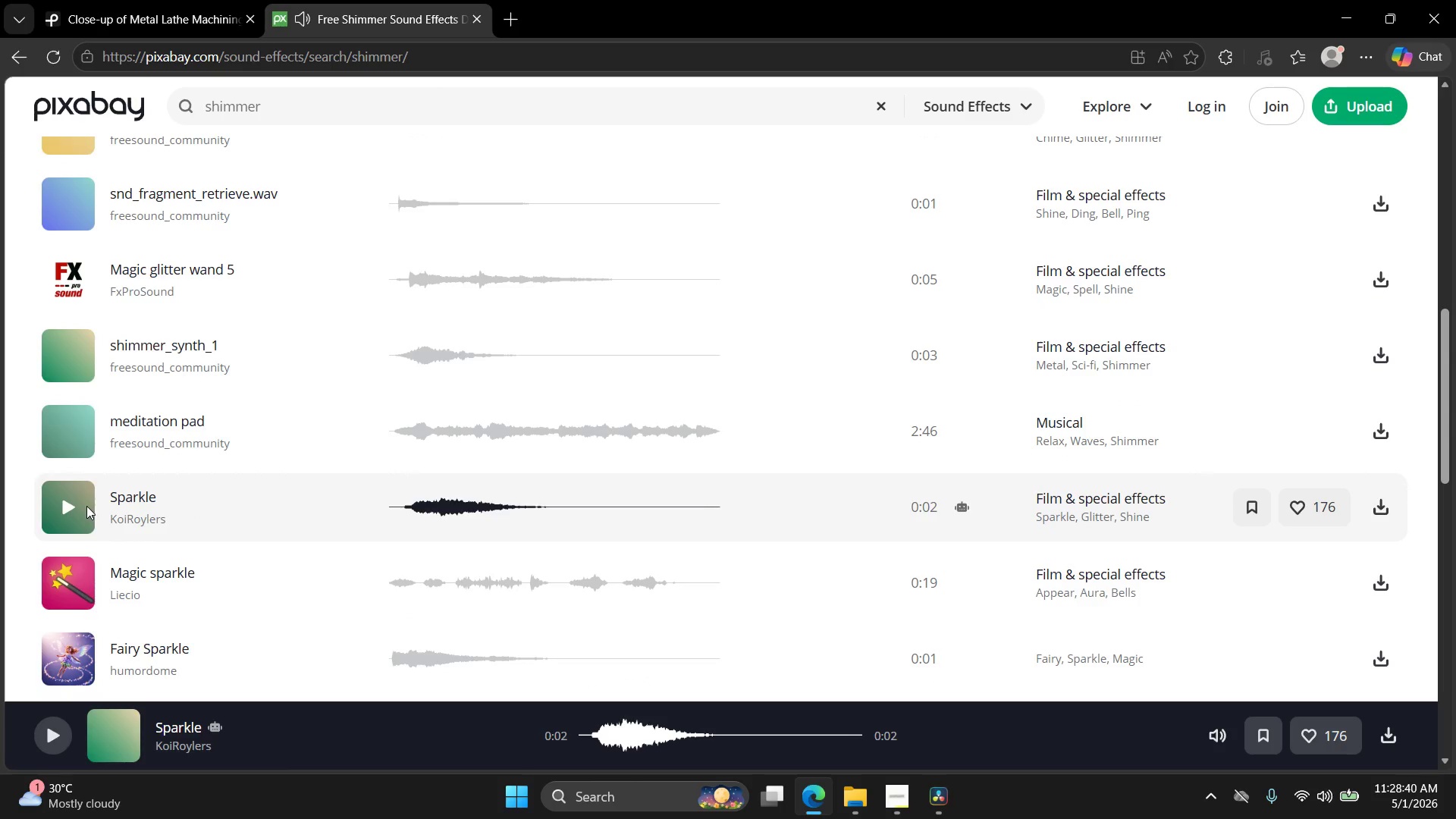 
left_click([63, 506])
 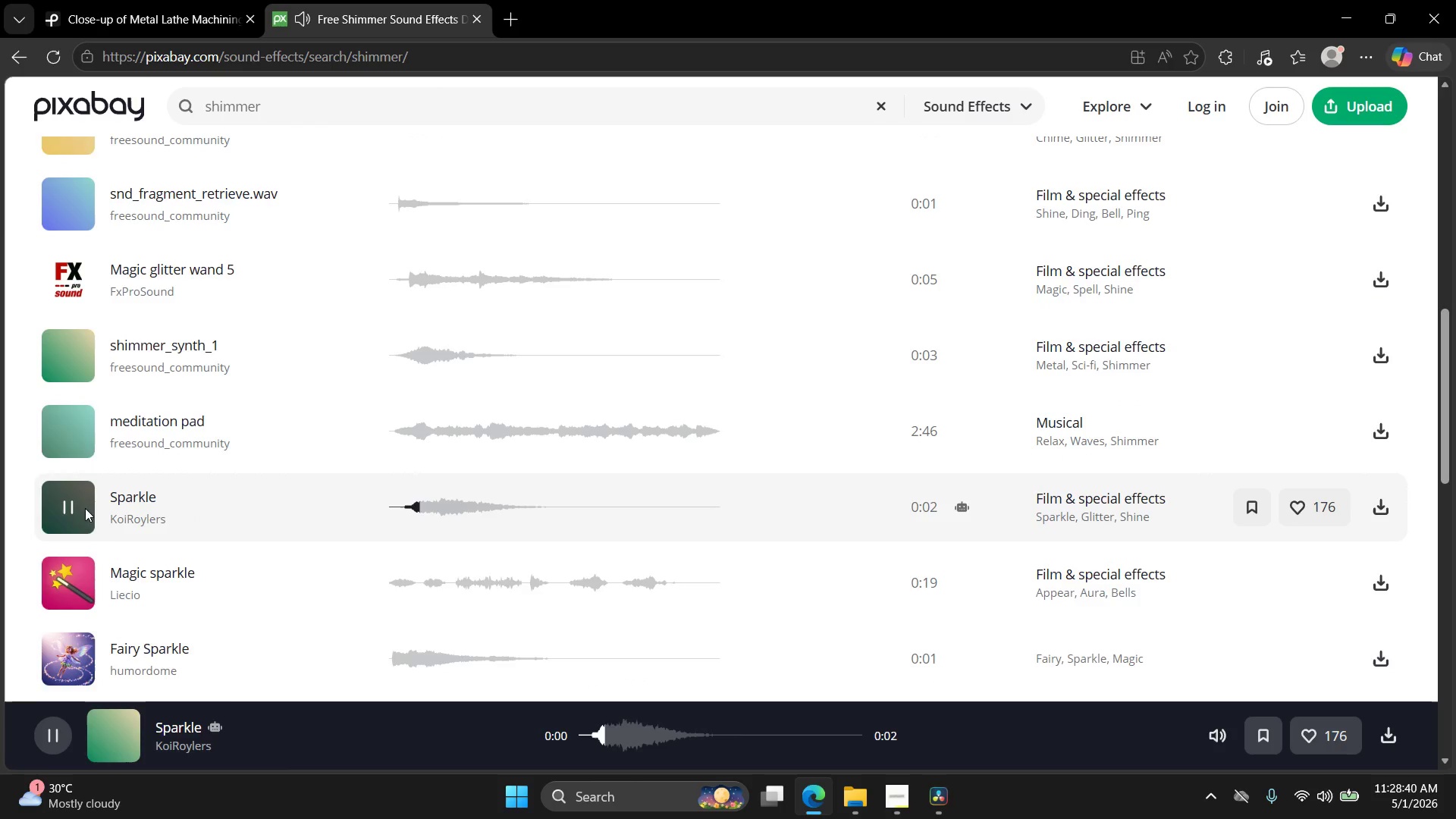 
left_click([70, 564])
 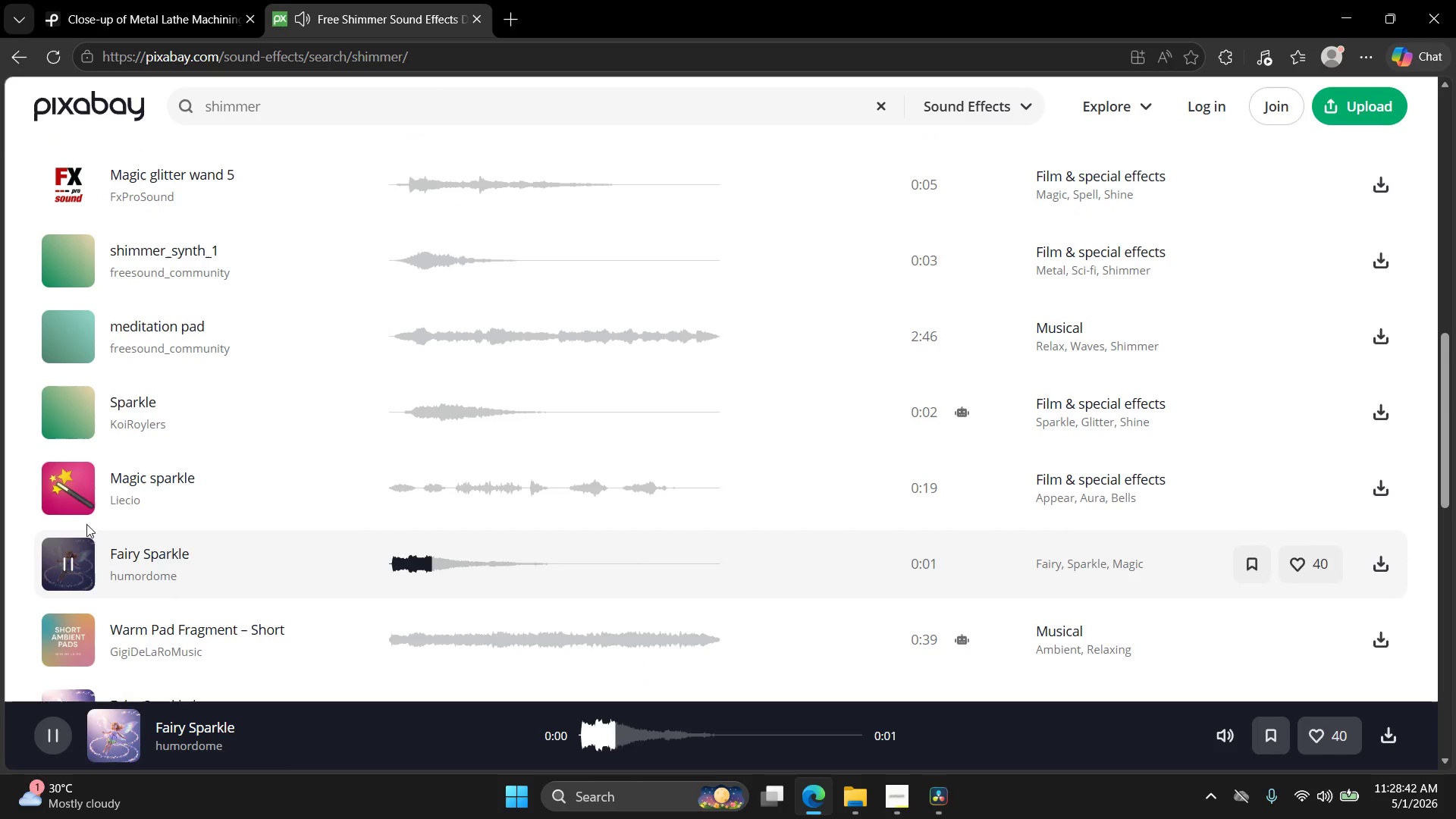 
scroll: coordinate [85, 513], scroll_direction: down, amount: 1.0
 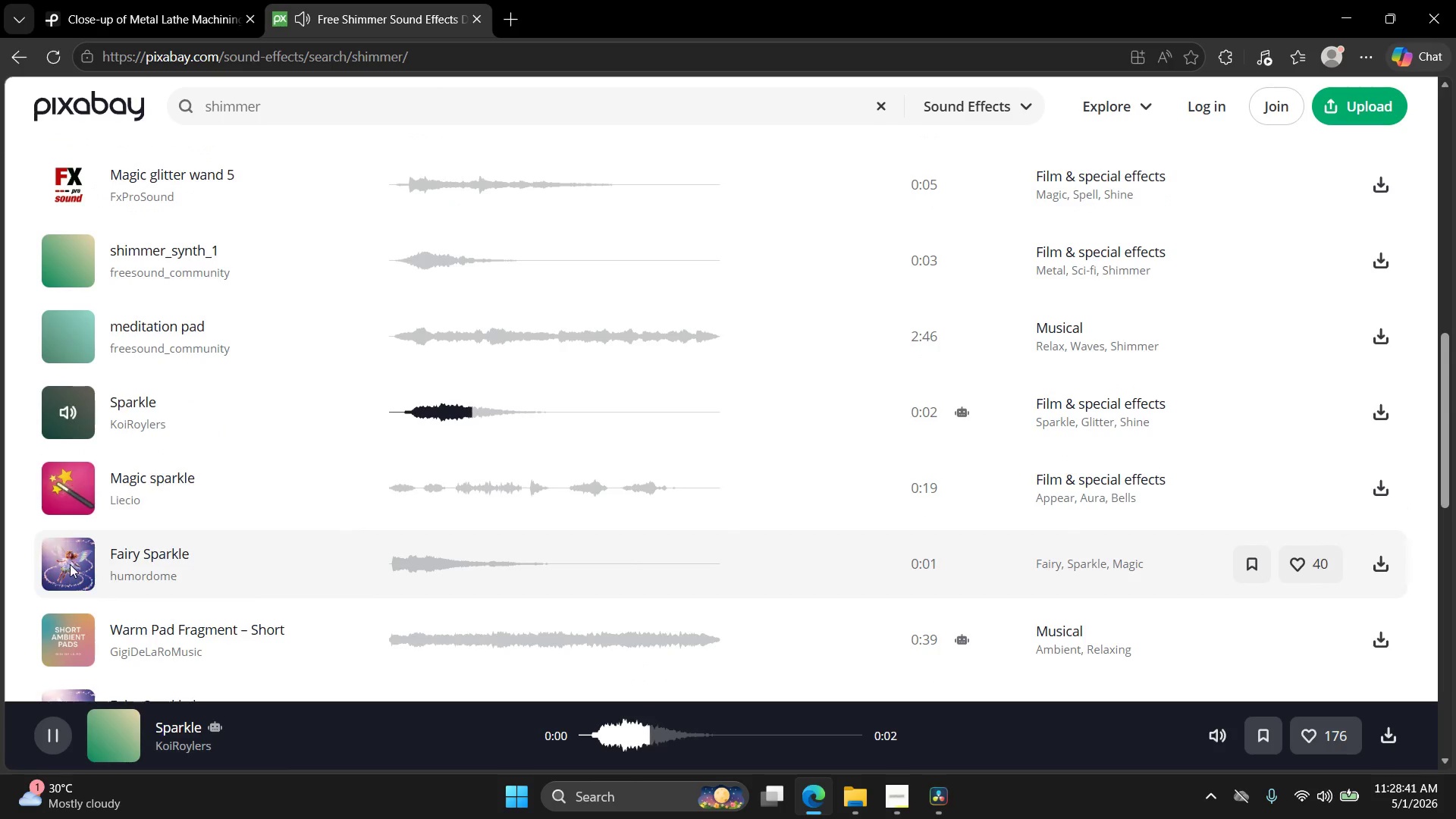 
left_click([69, 494])
 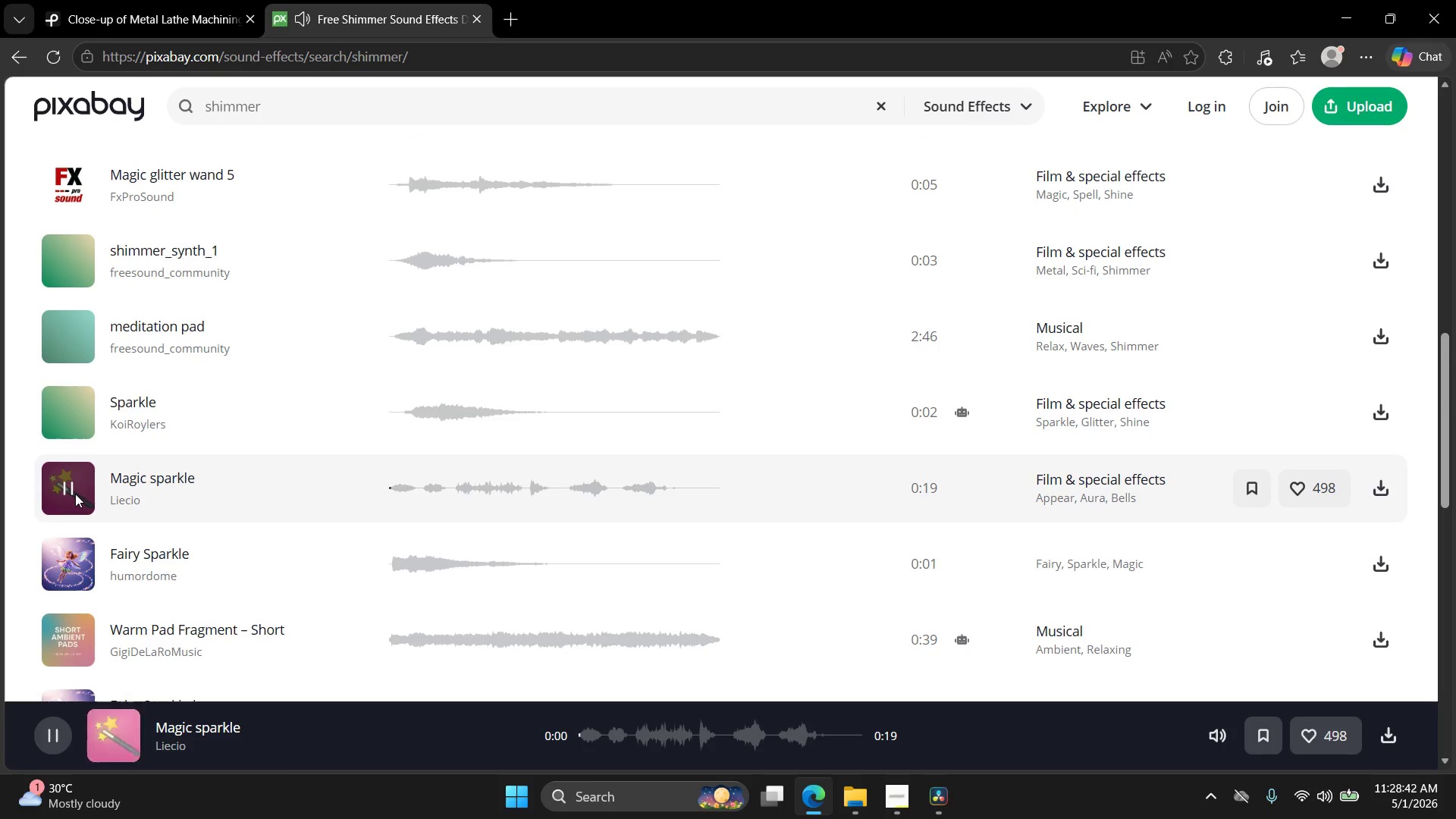 
scroll: coordinate [75, 507], scroll_direction: down, amount: 2.0
 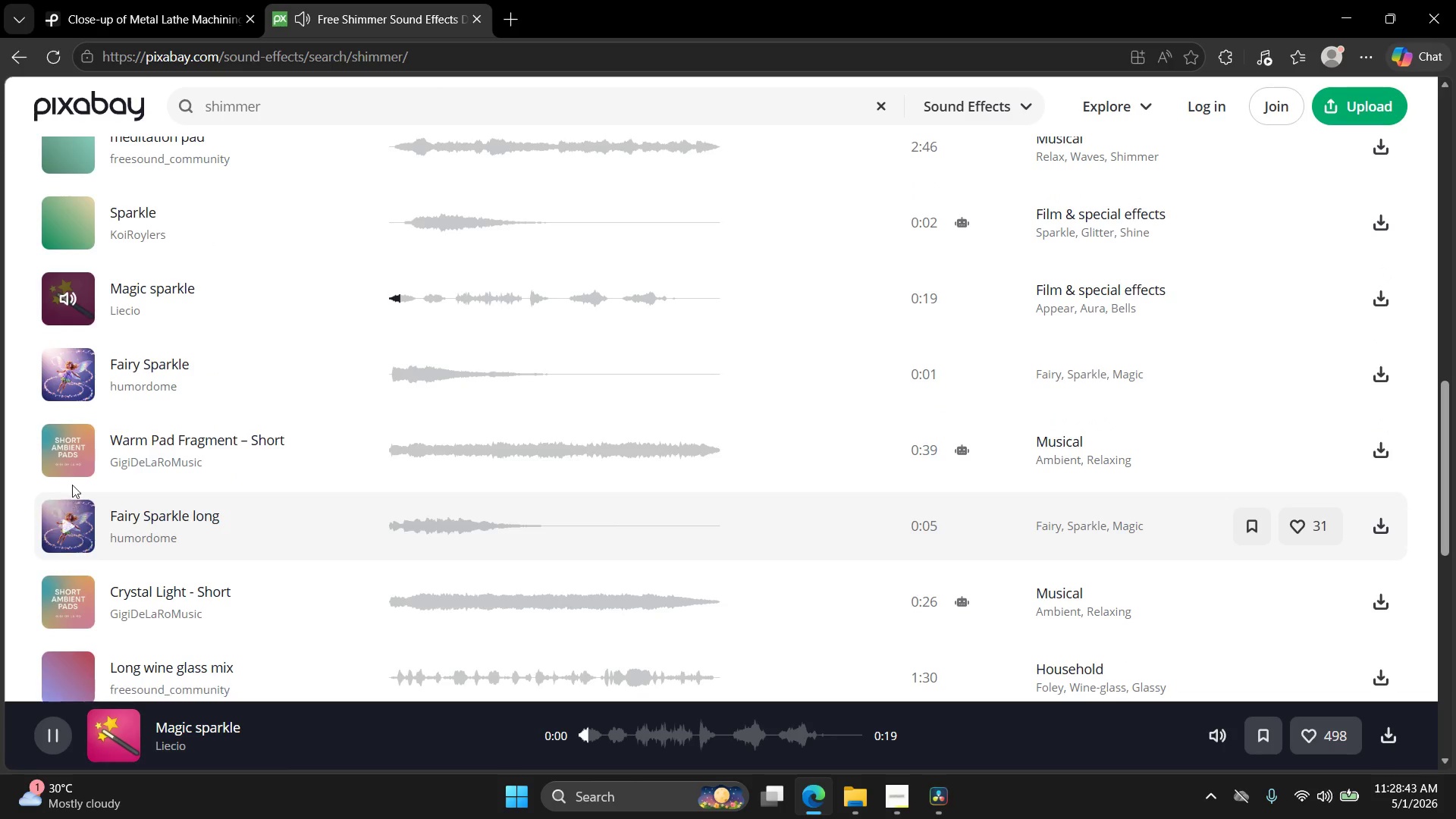 
left_click([73, 479])
 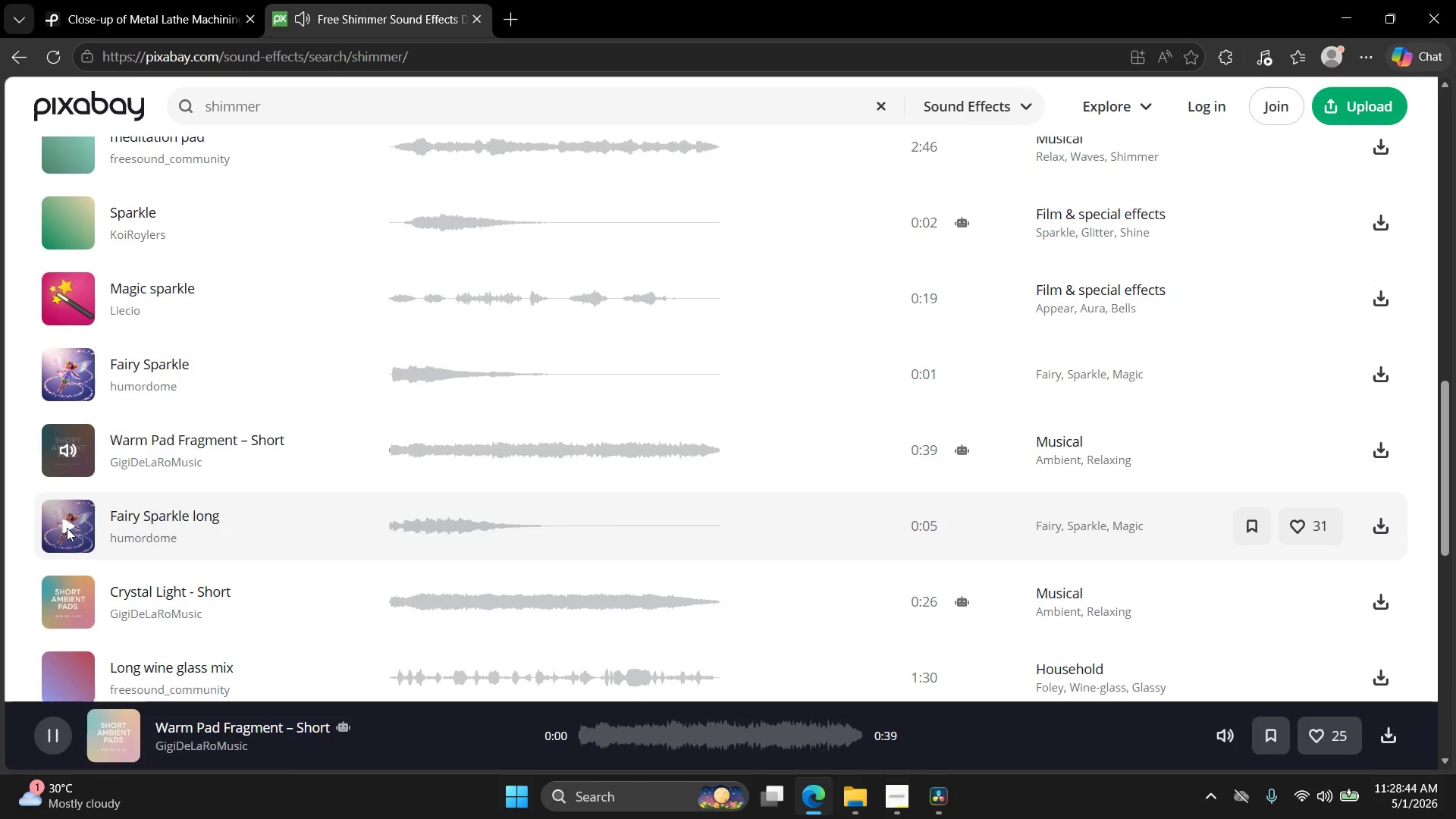 
left_click([67, 528])
 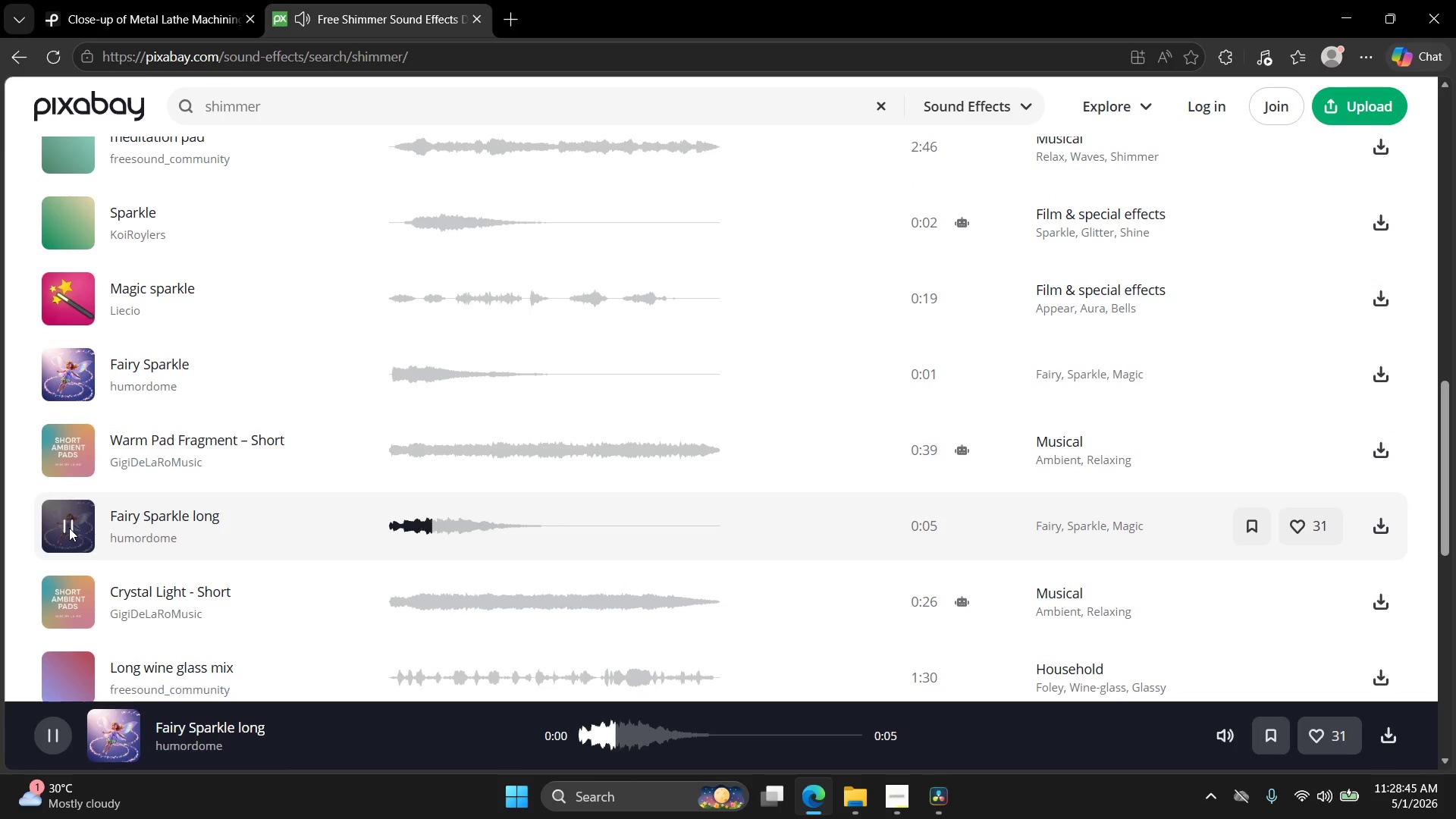 
left_click([84, 569])
 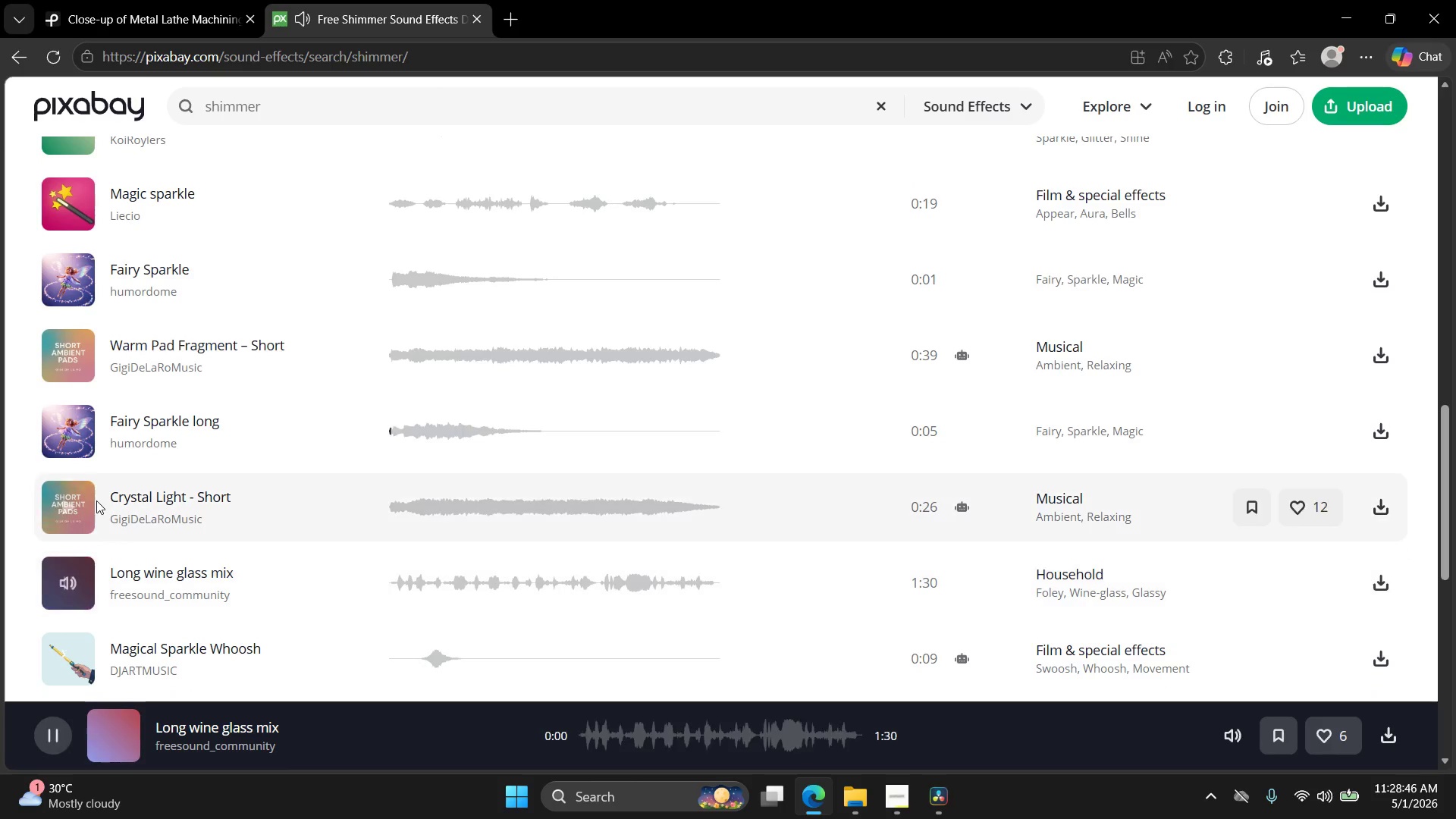 
scroll: coordinate [96, 500], scroll_direction: down, amount: 2.0
 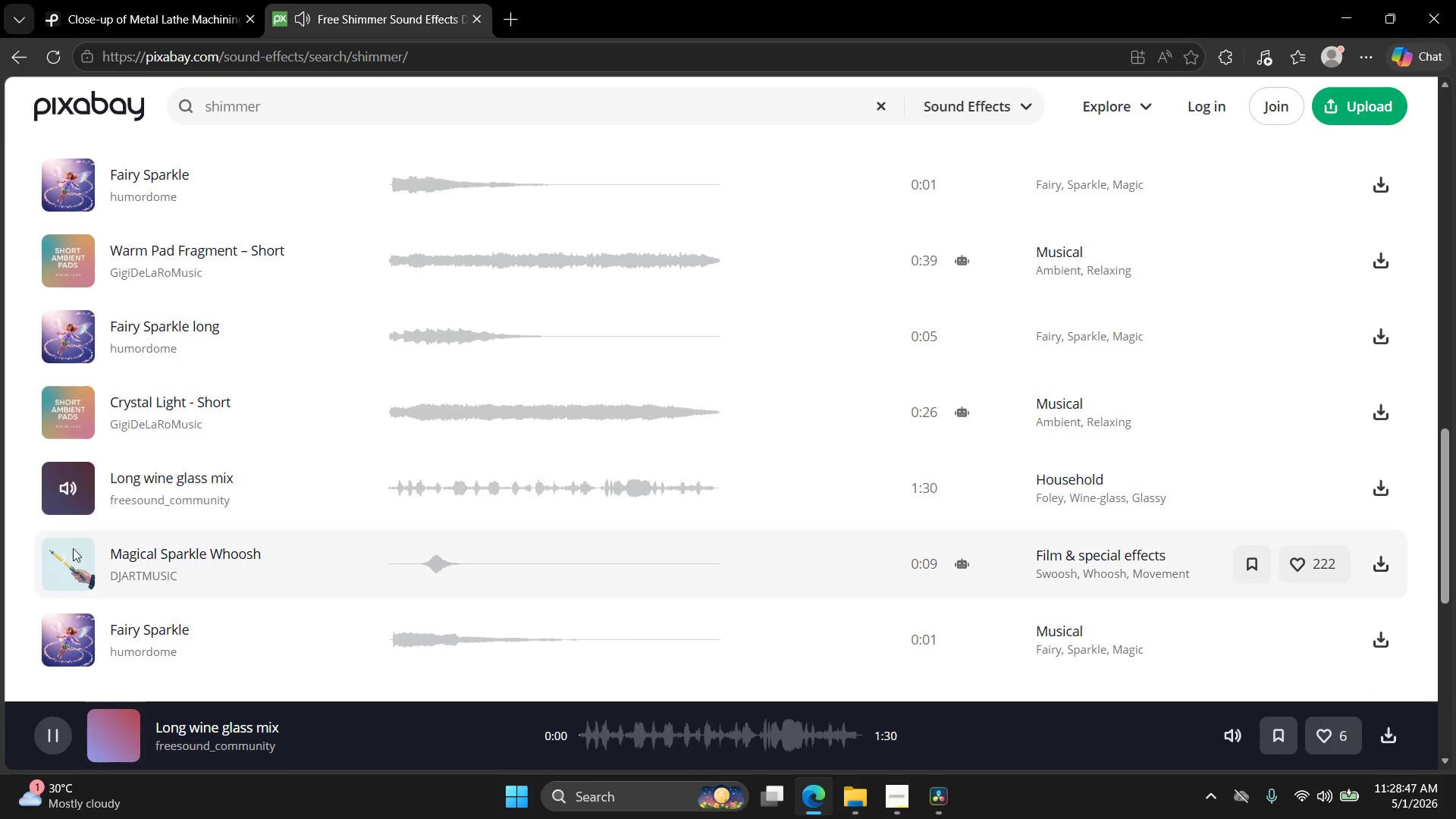 
left_click([74, 563])
 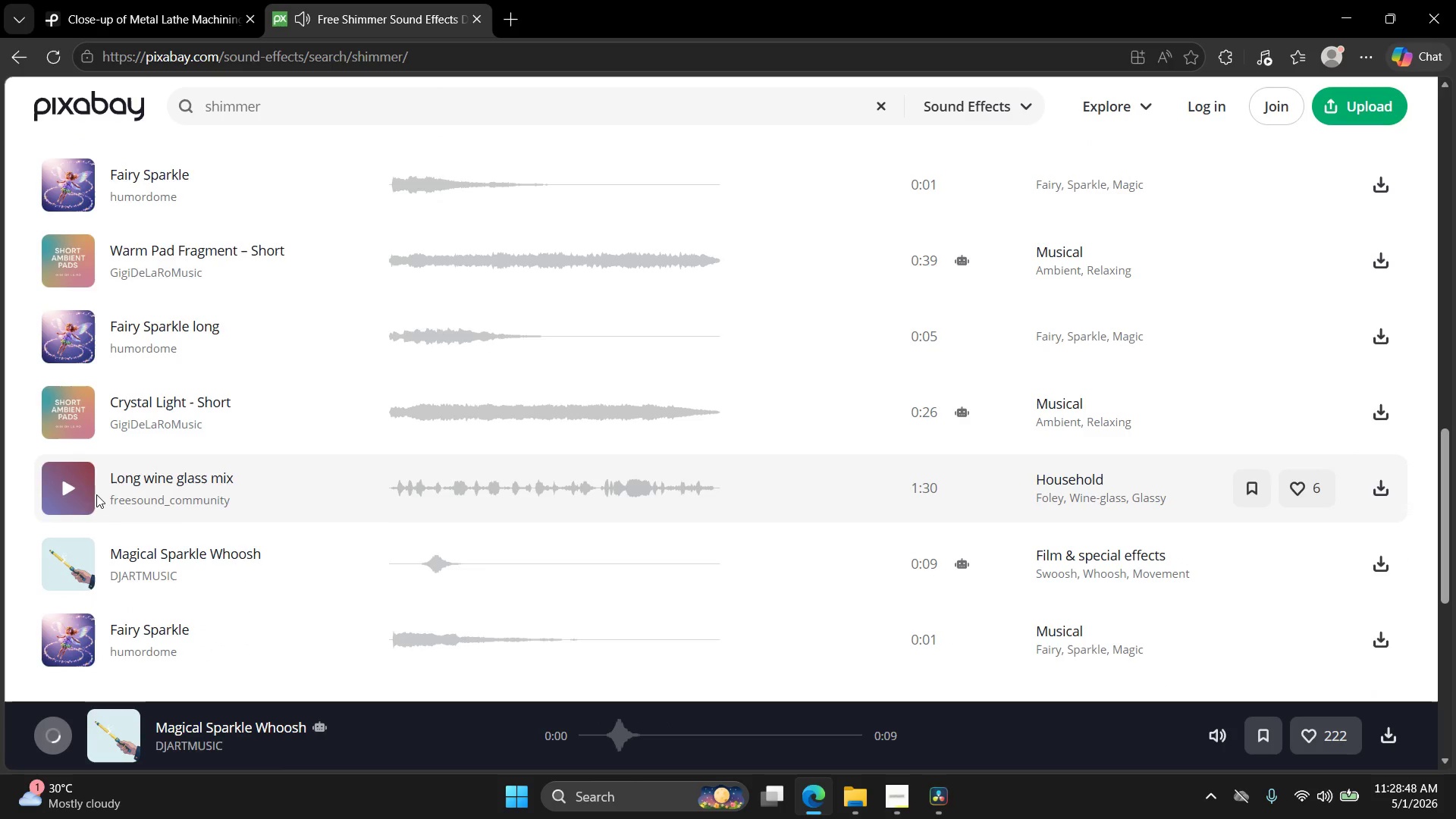 
left_click([83, 561])
 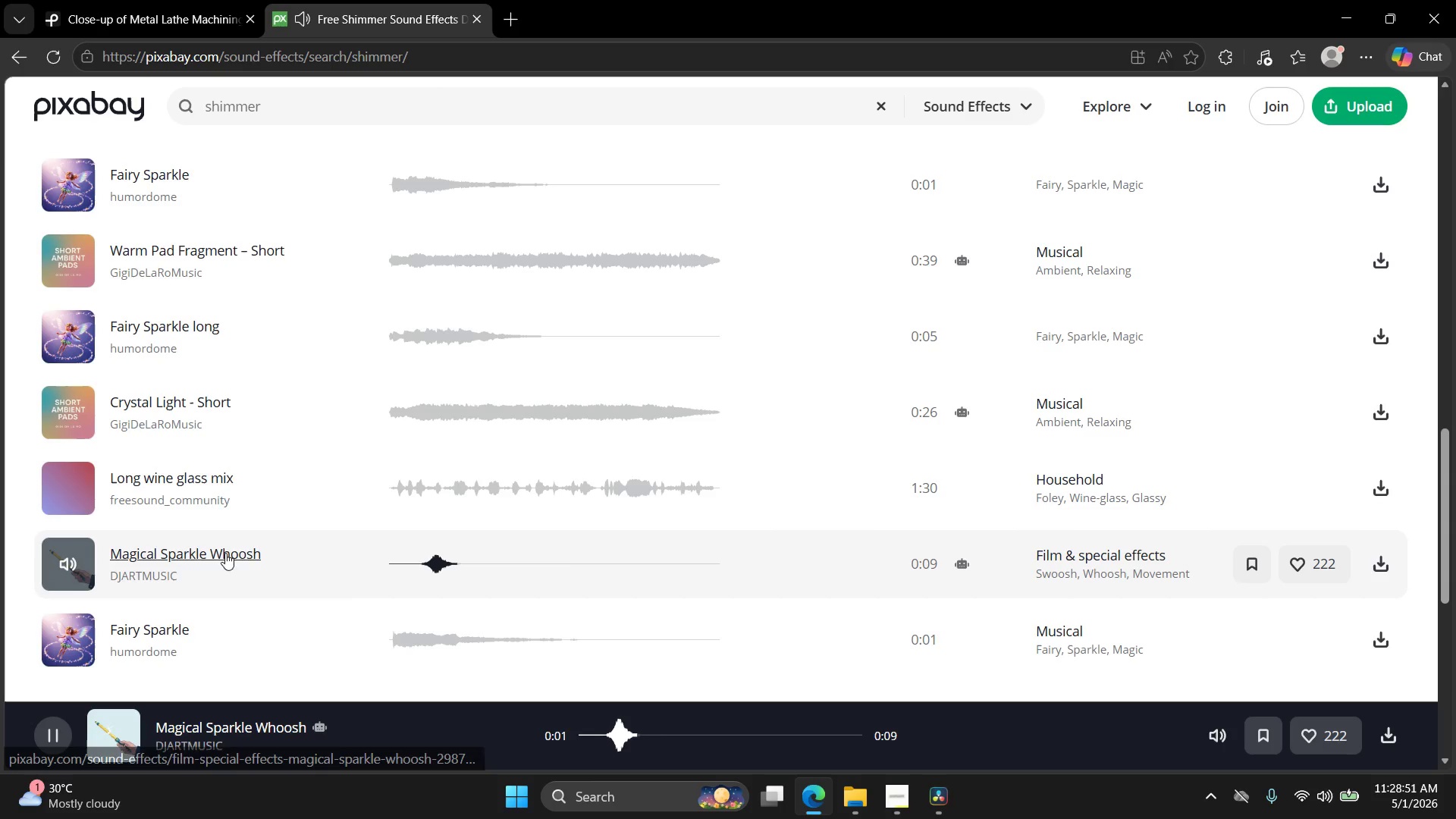 
left_click([1378, 570])
 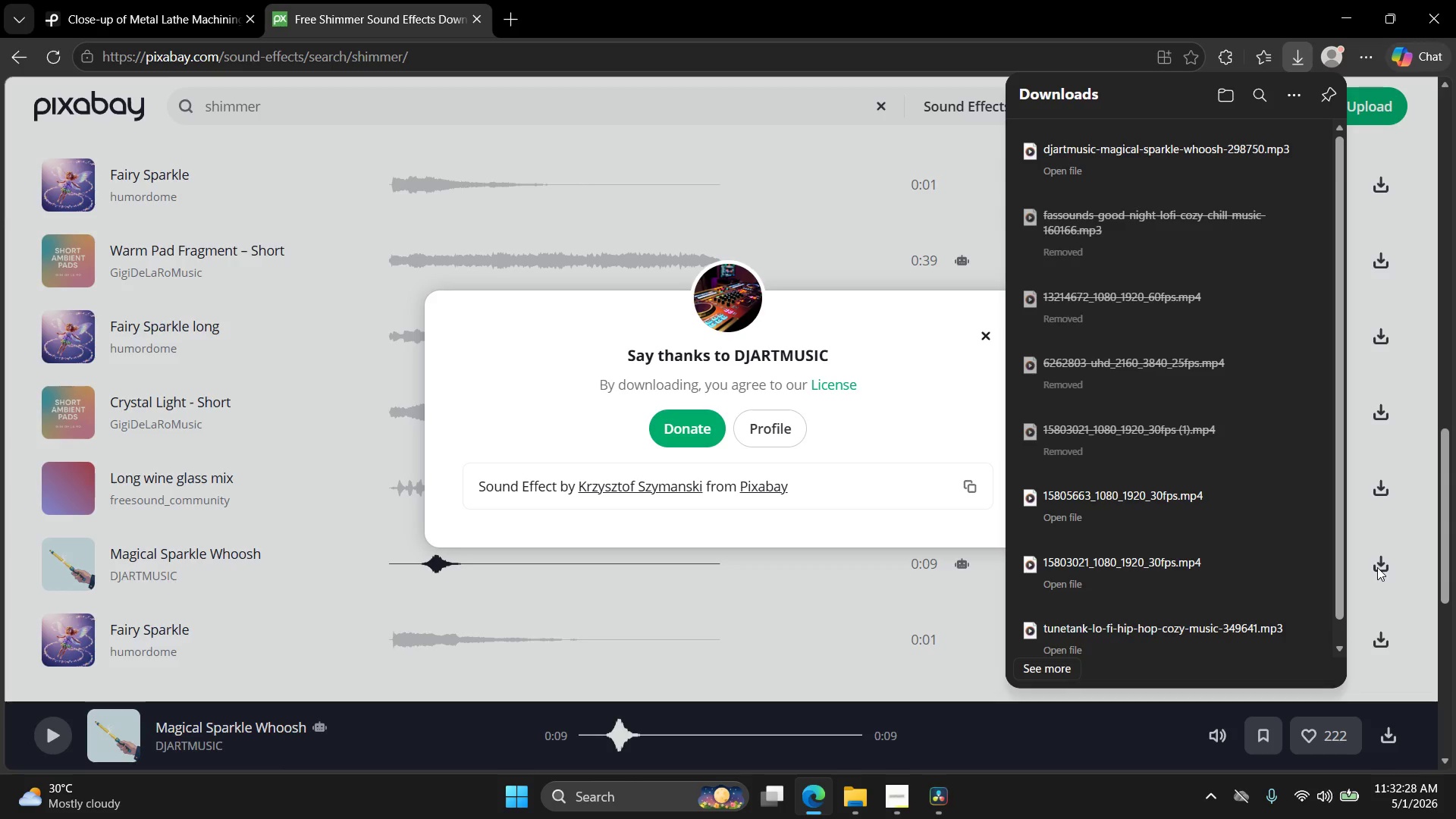 
wait(220.52)
 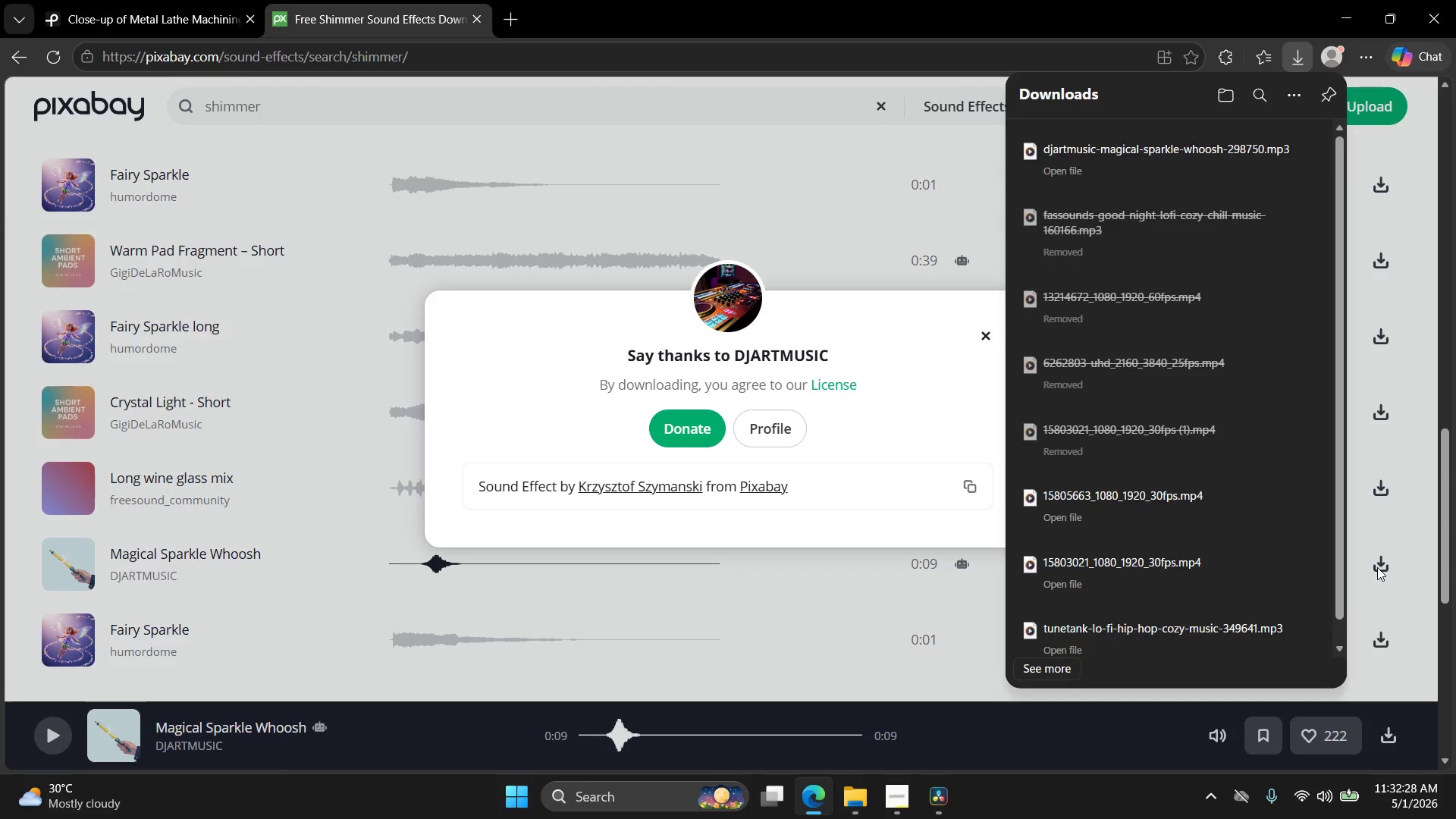 
left_click([1265, 152])
 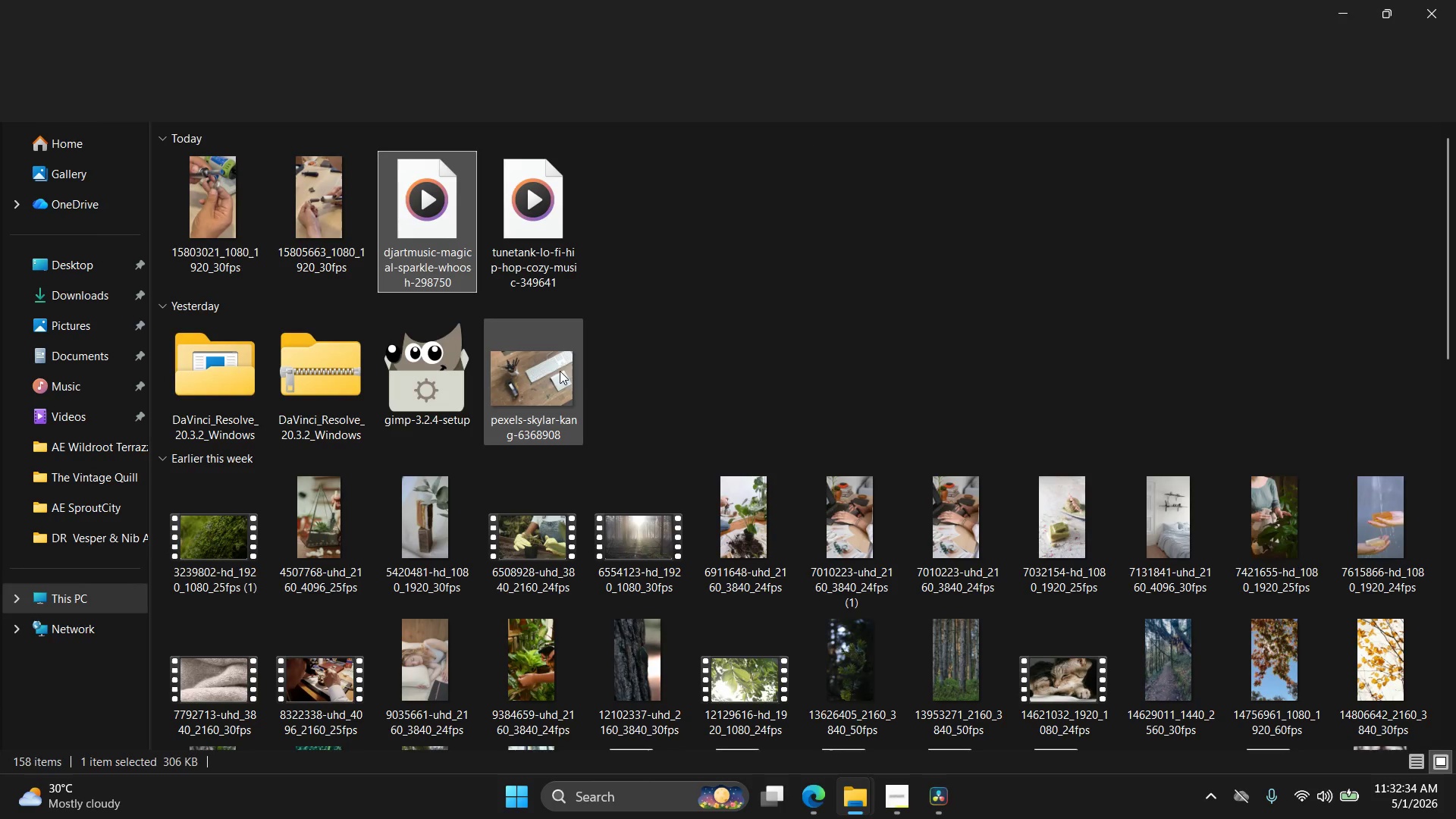 
key(Control+X)
 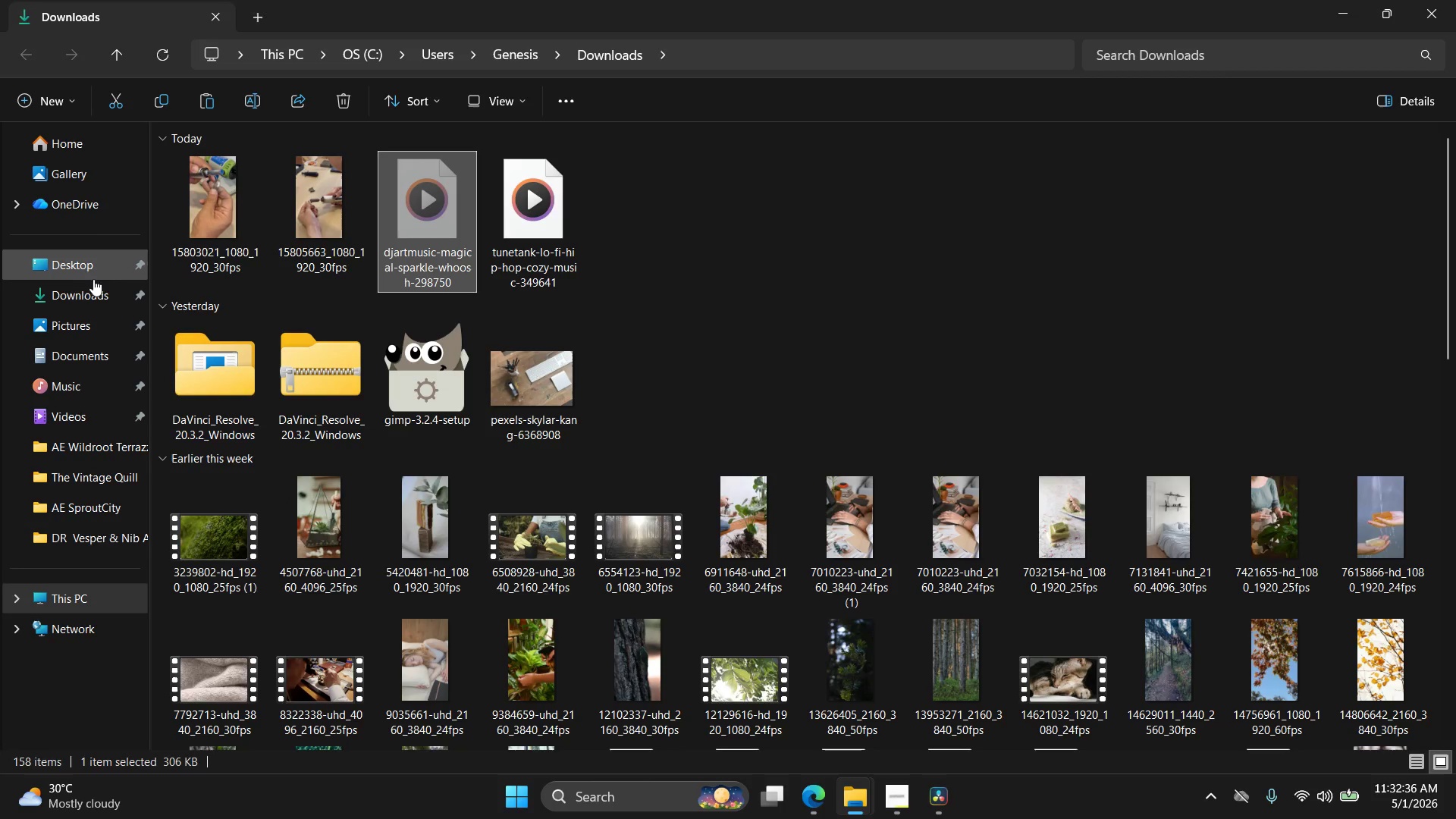 
left_click([96, 268])
 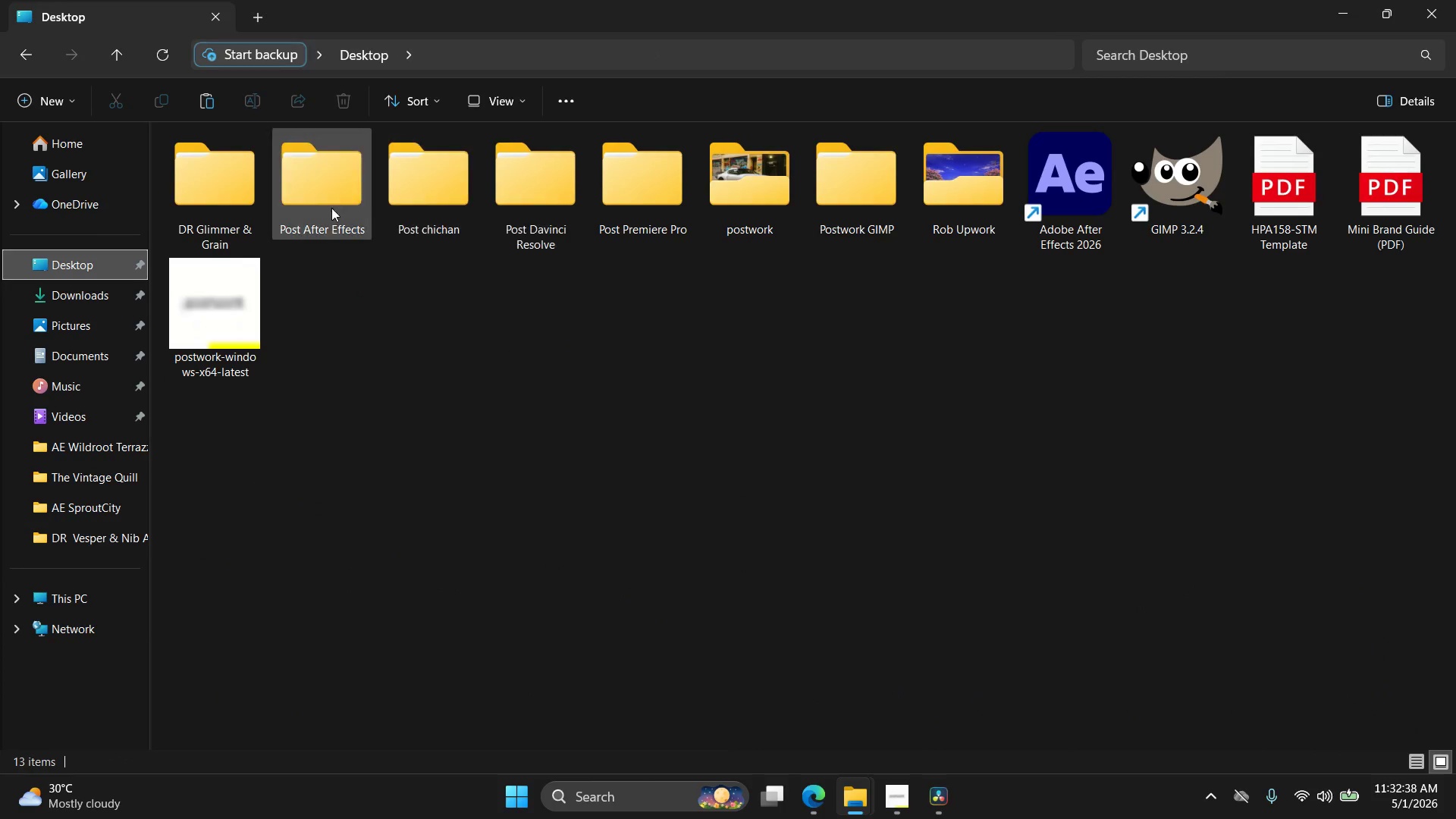 
double_click([257, 192])
 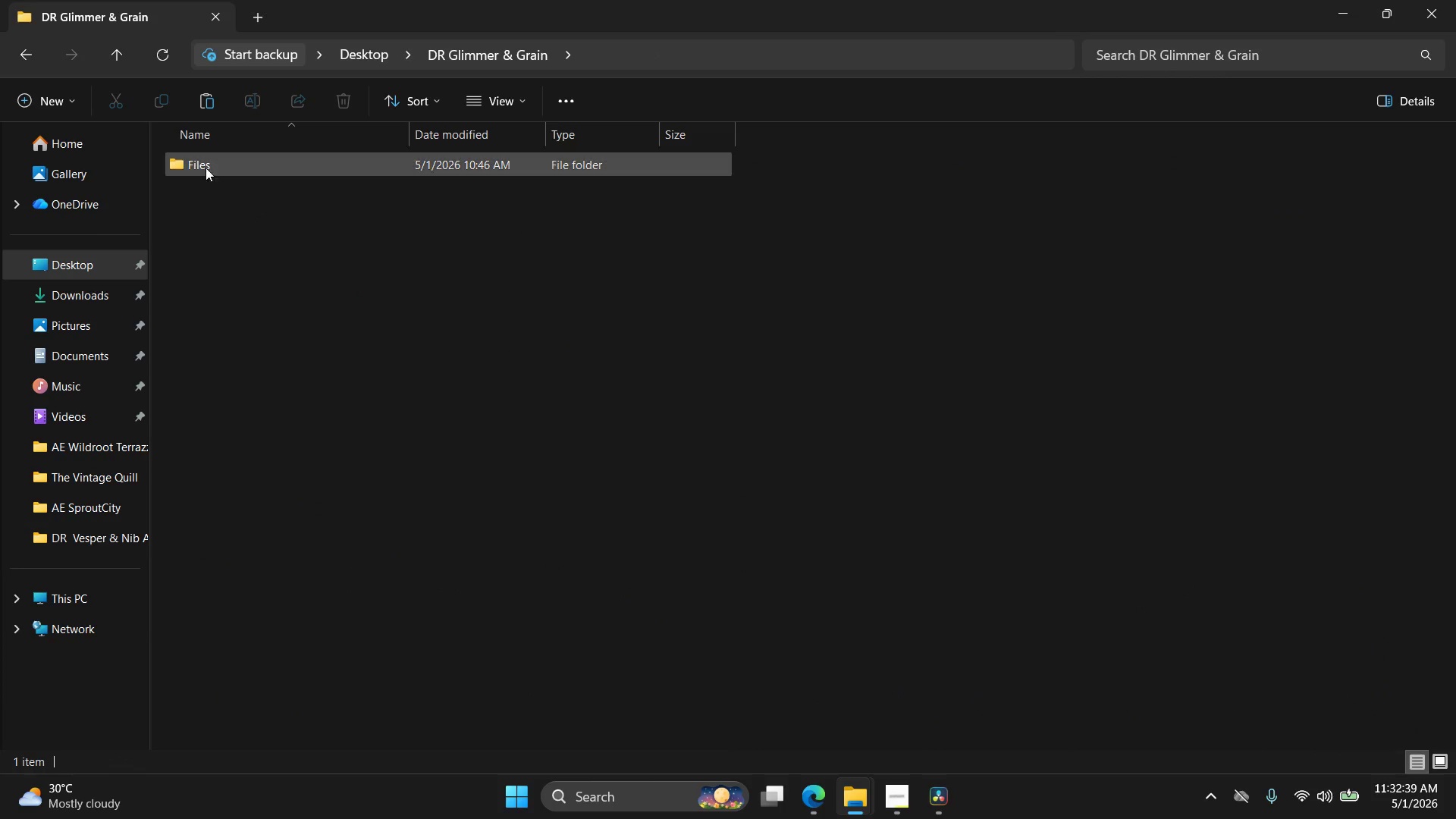 
double_click([218, 160])
 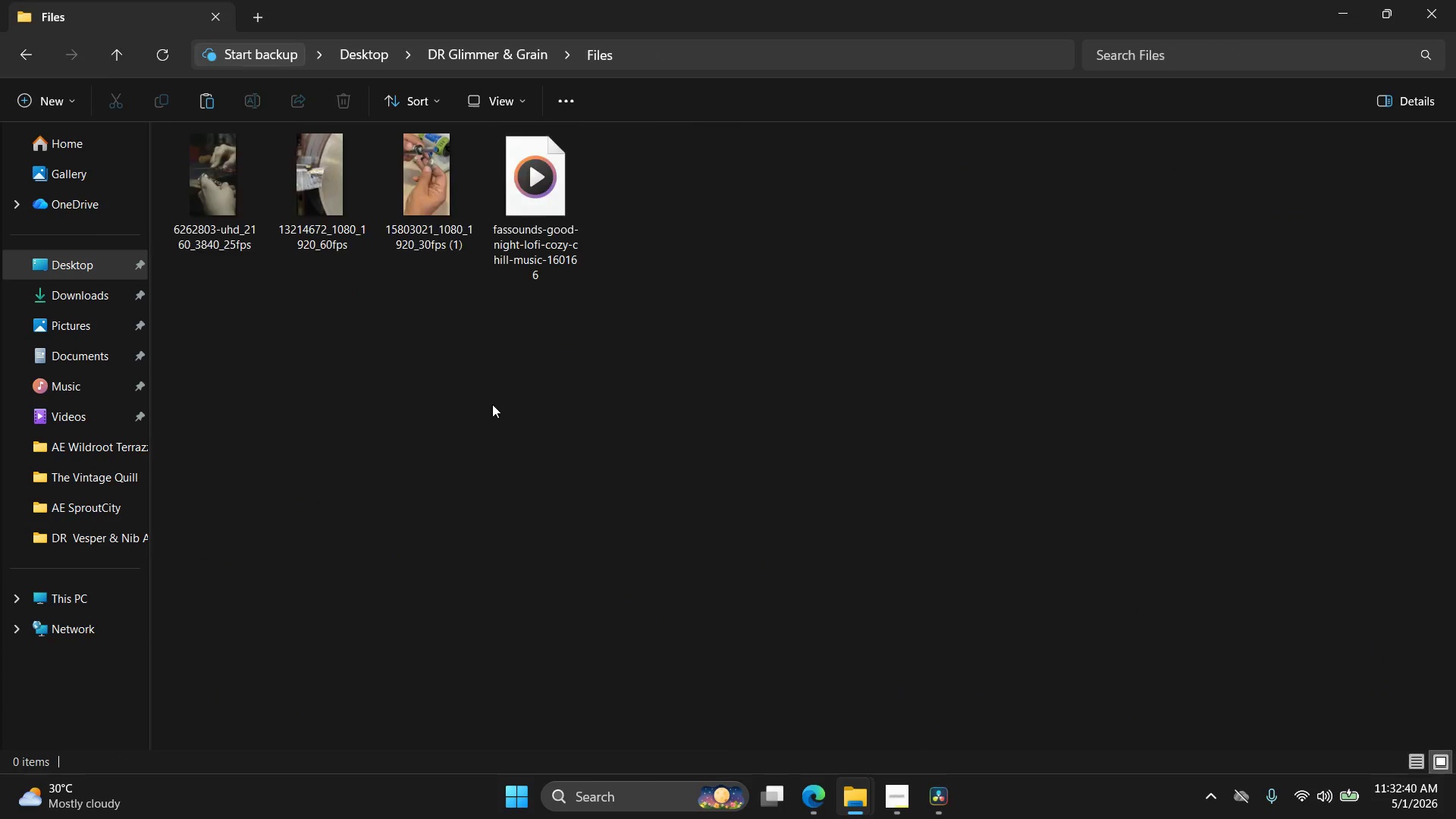 
key(Control+V)
 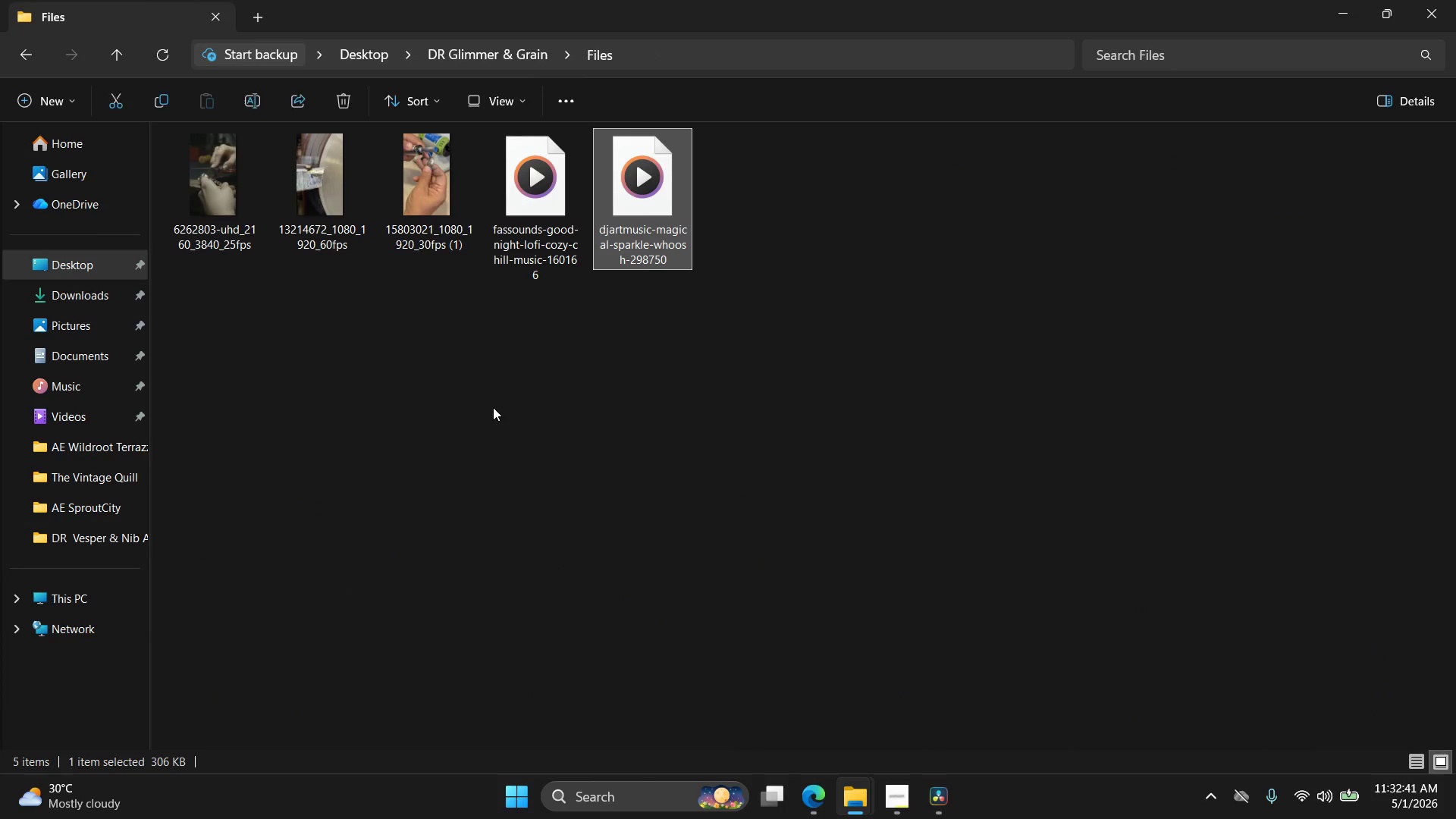 
left_click([570, 404])
 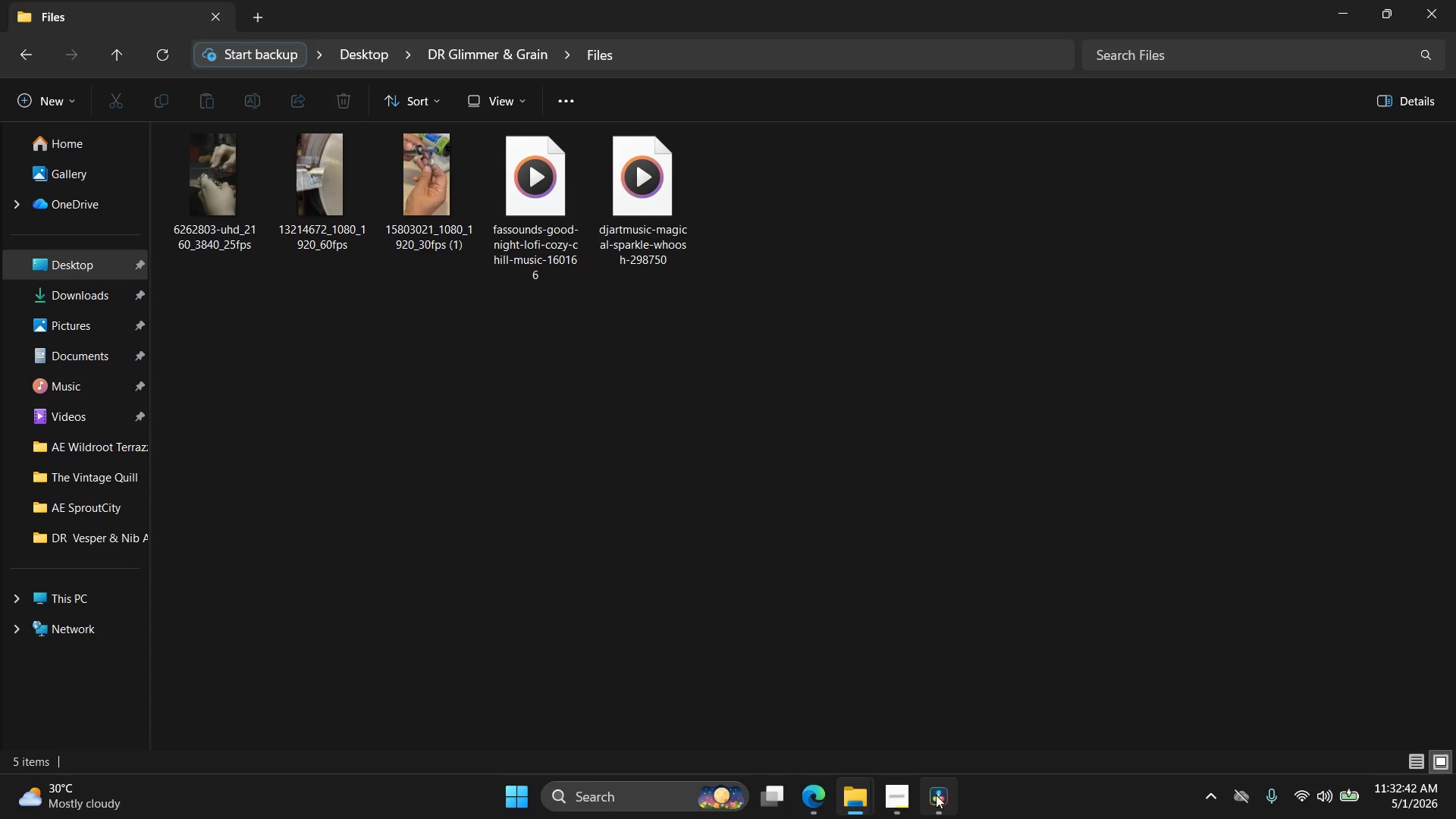 
left_click([936, 793])
 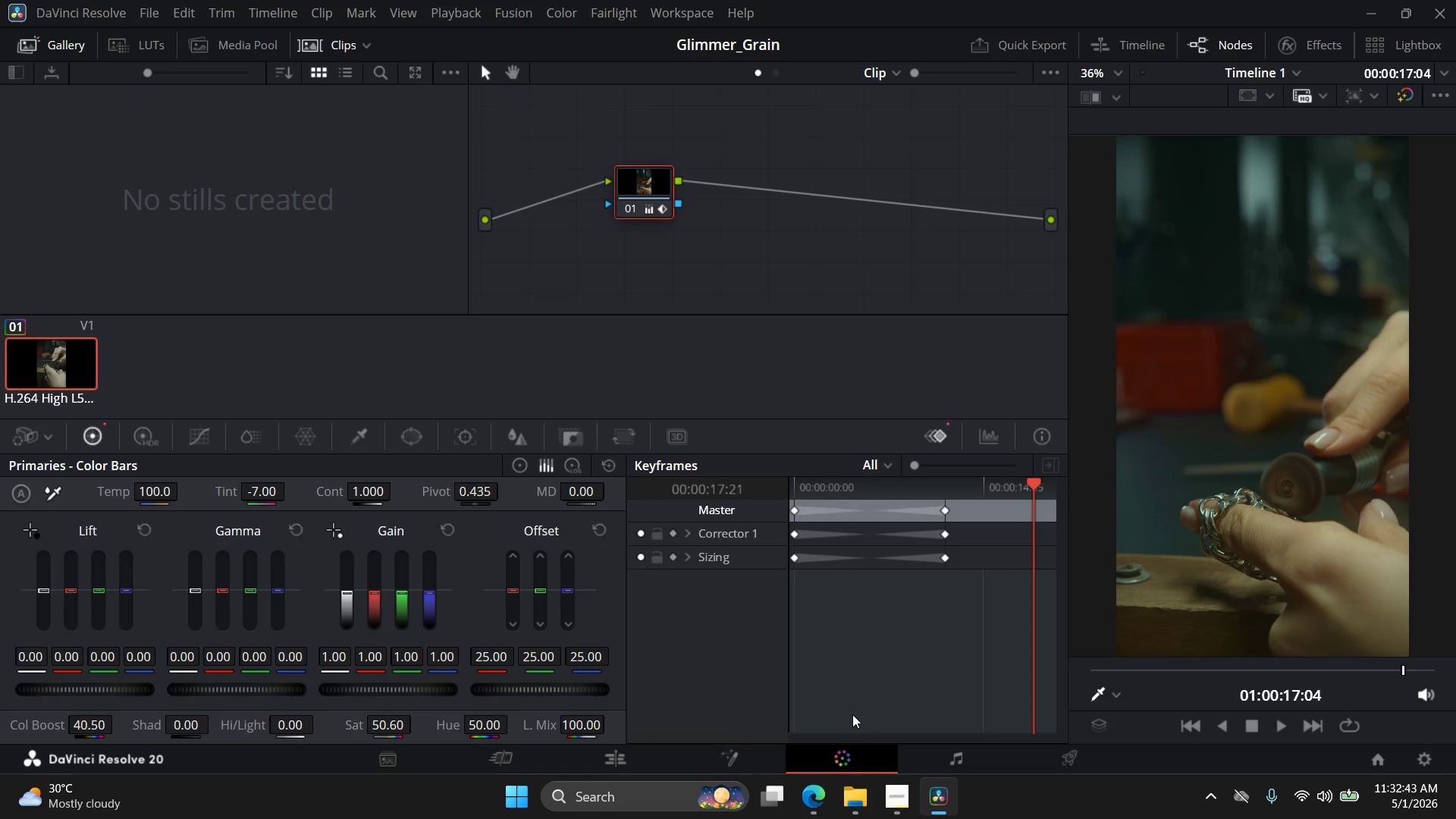 
key(Control+ControlLeft)
 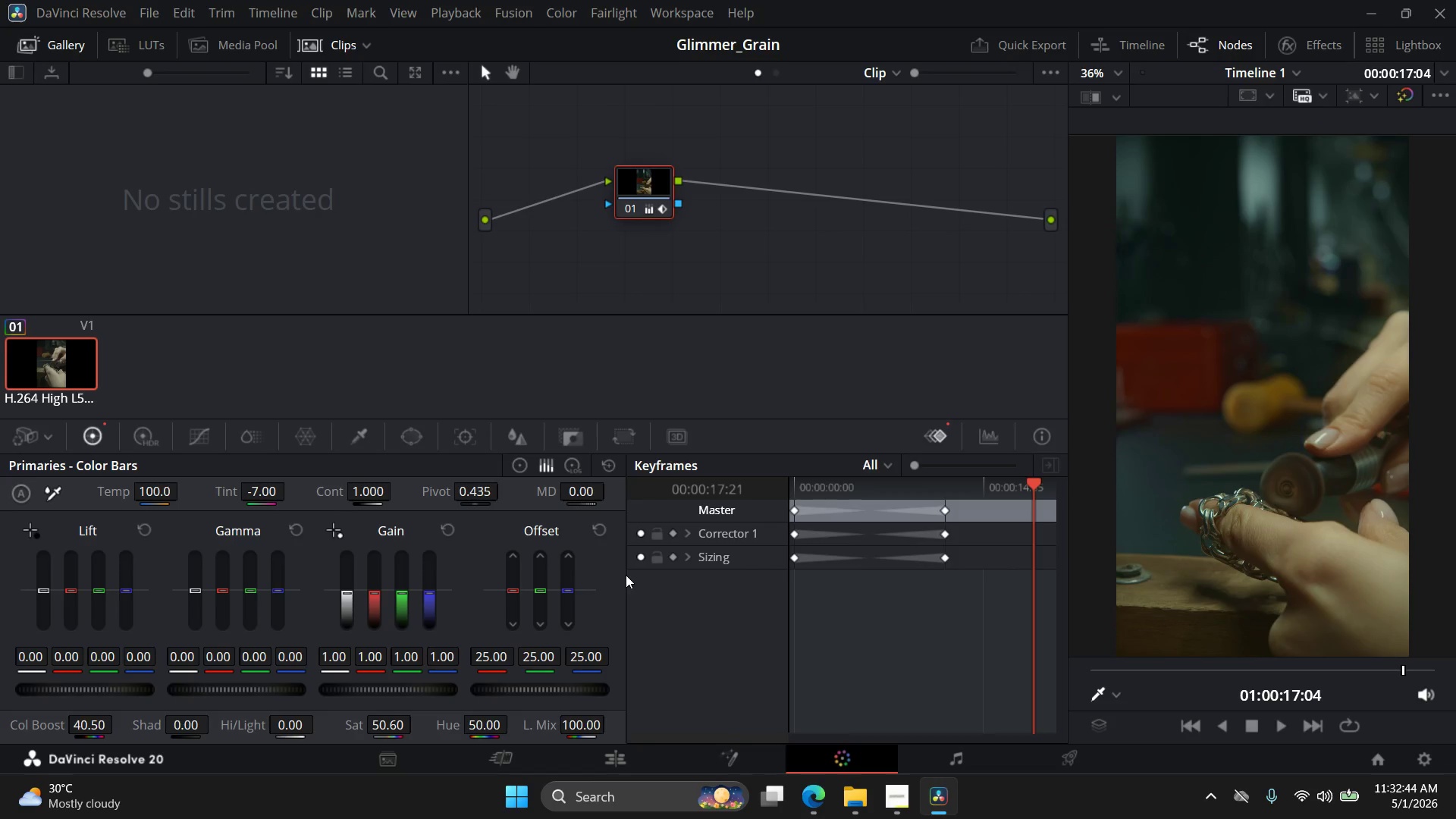 
key(Escape)
 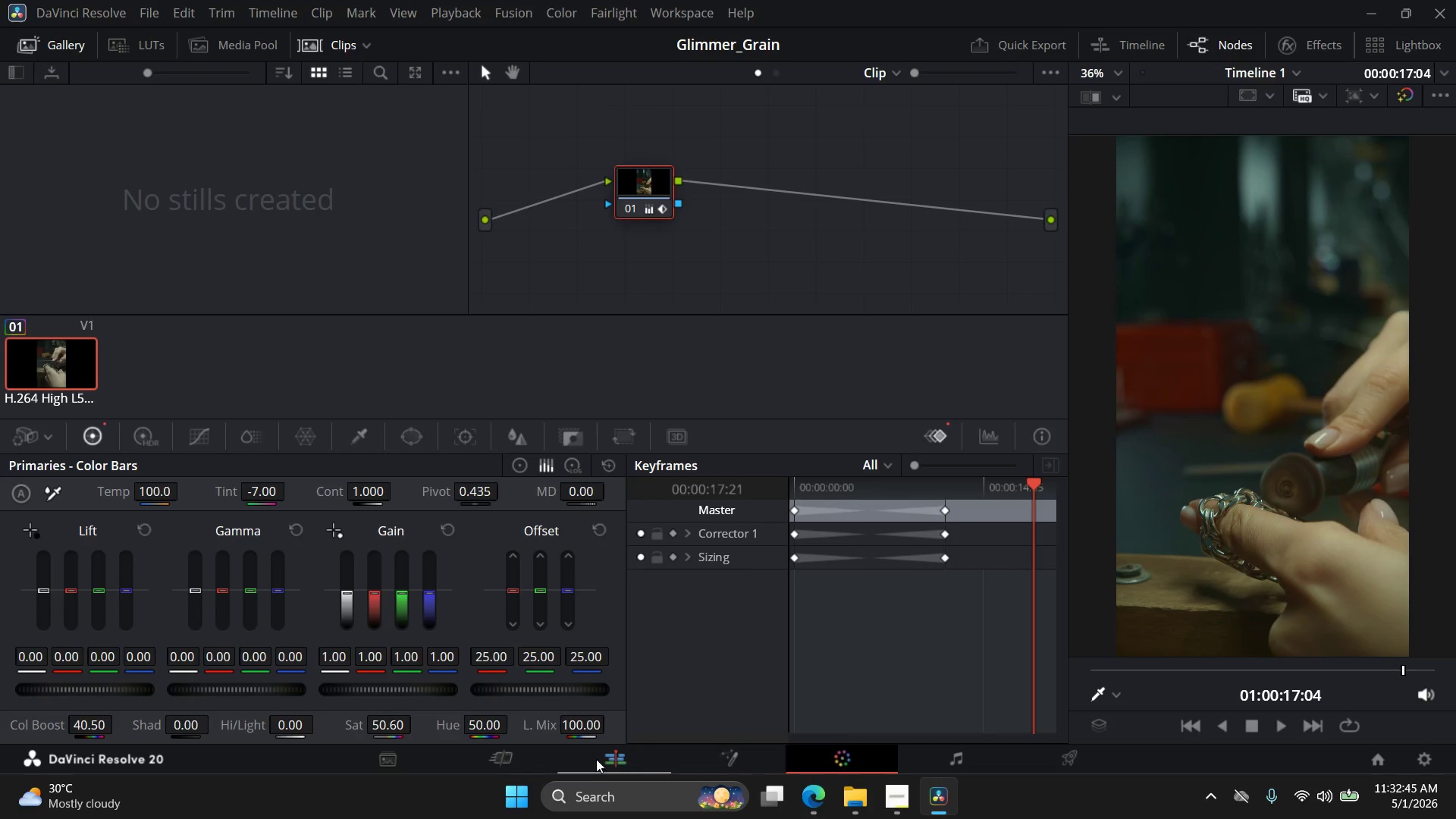 
left_click([619, 761])
 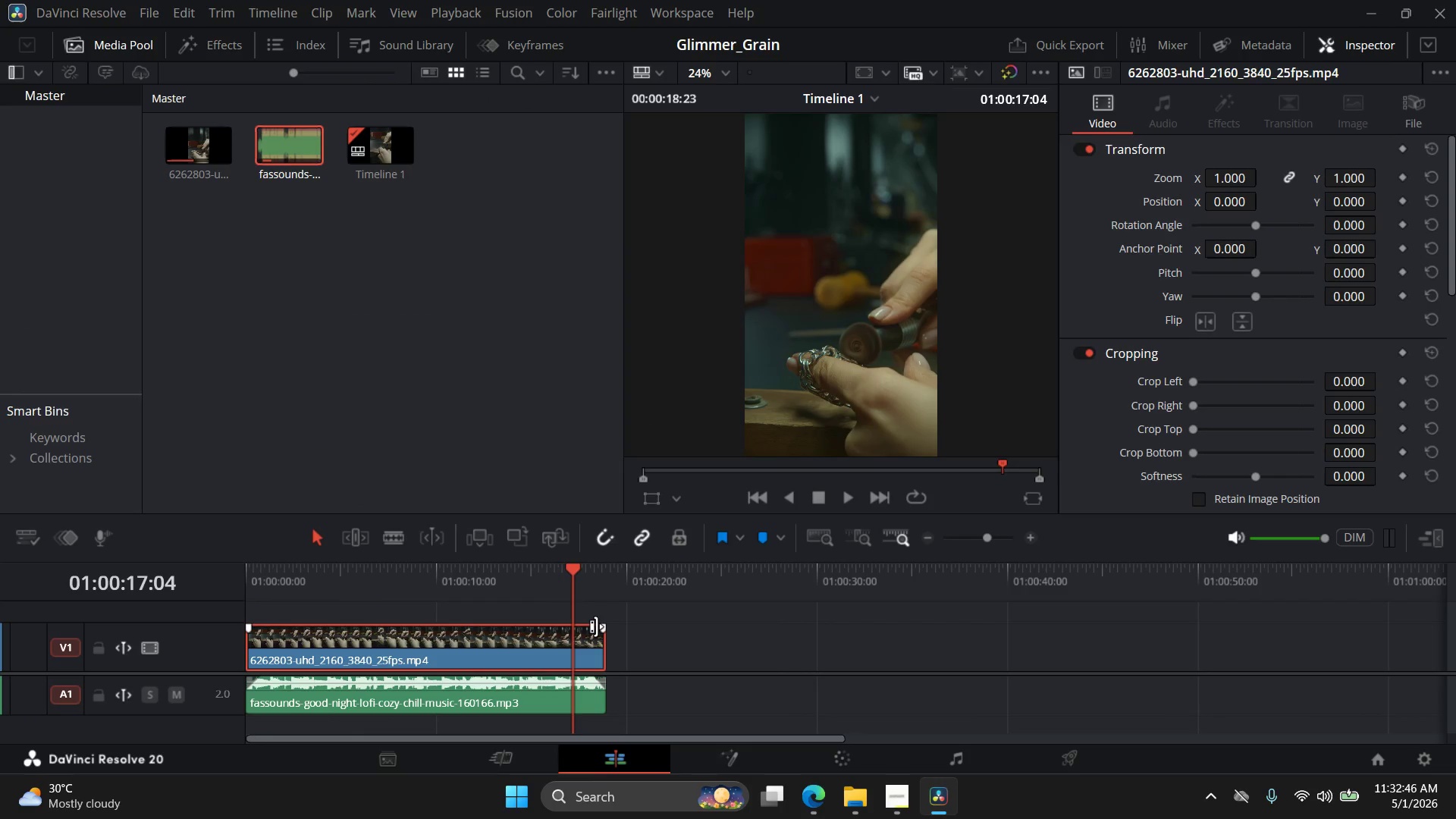 
key(Control+I)
 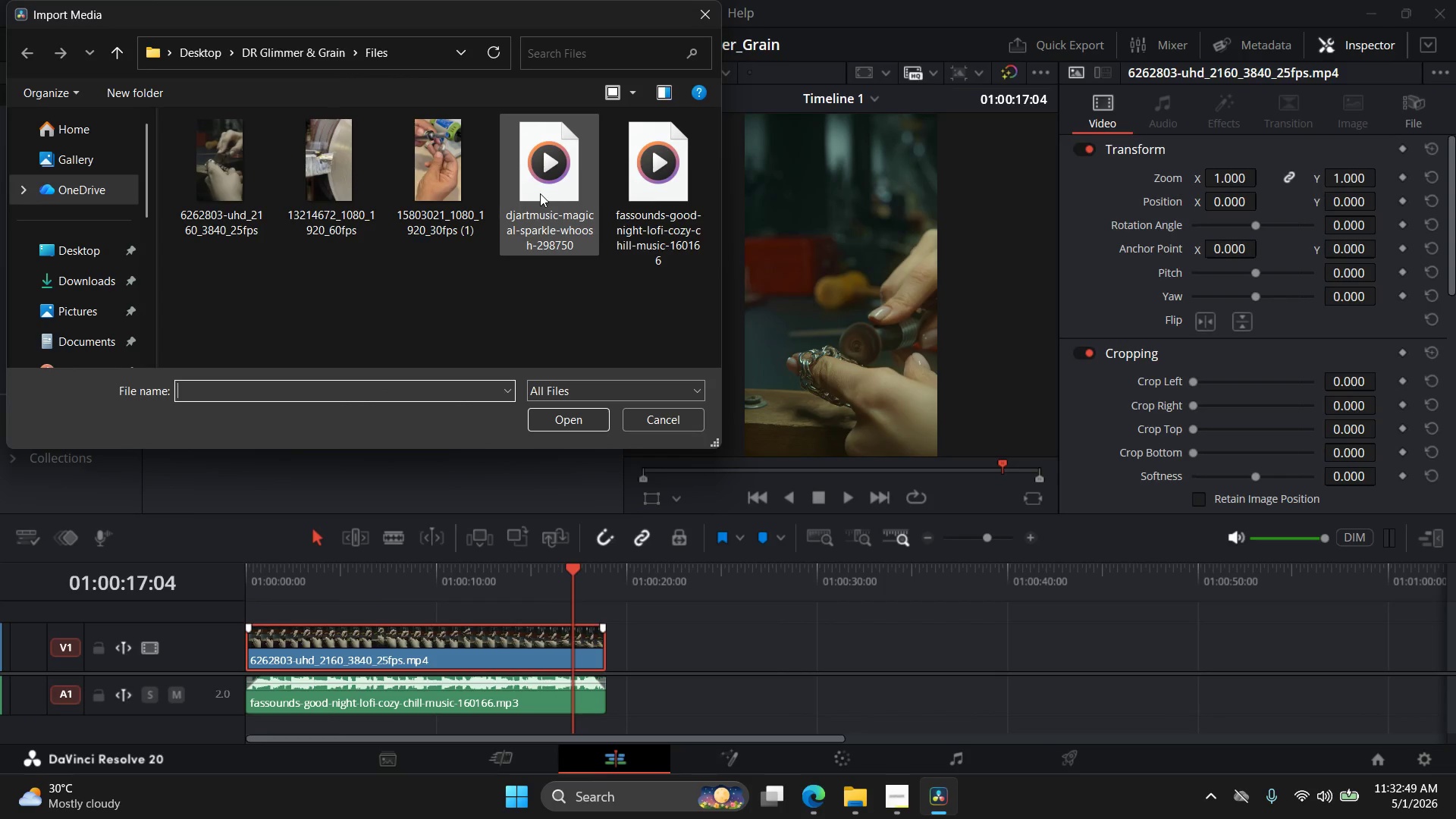 
double_click([539, 193])
 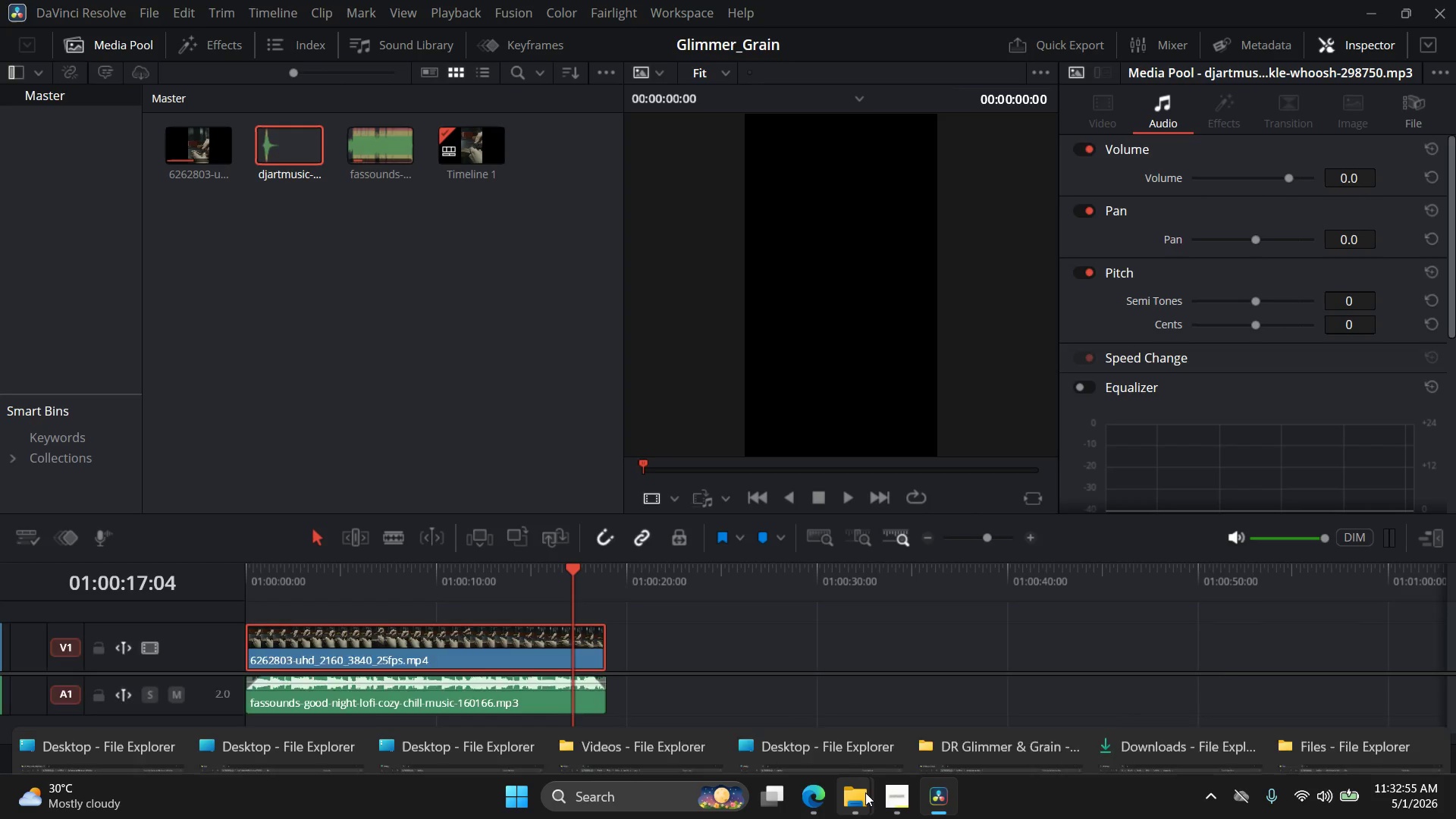 
wait(10.16)
 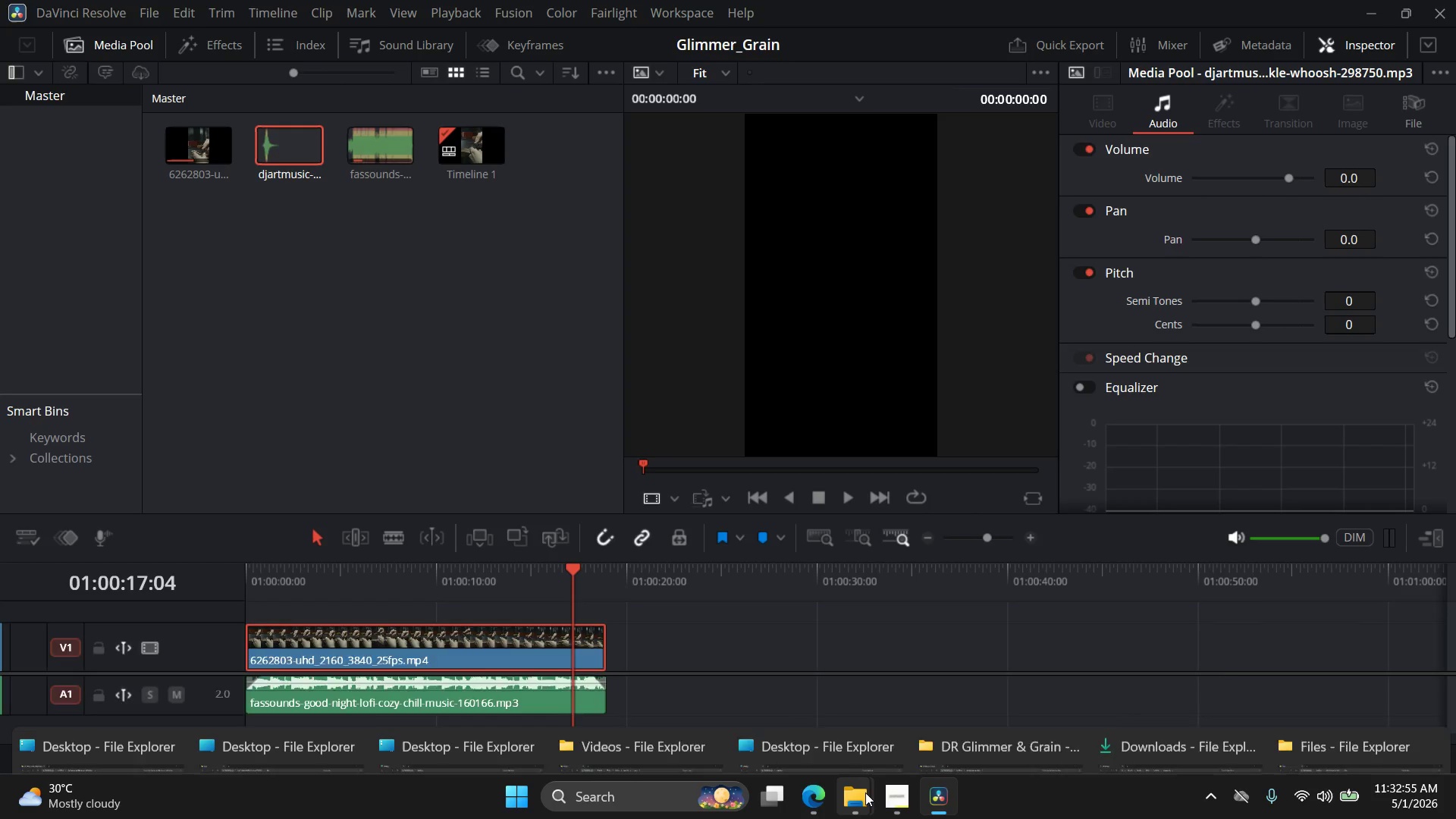 
hold_key(key=ControlLeft, duration=2.53)
 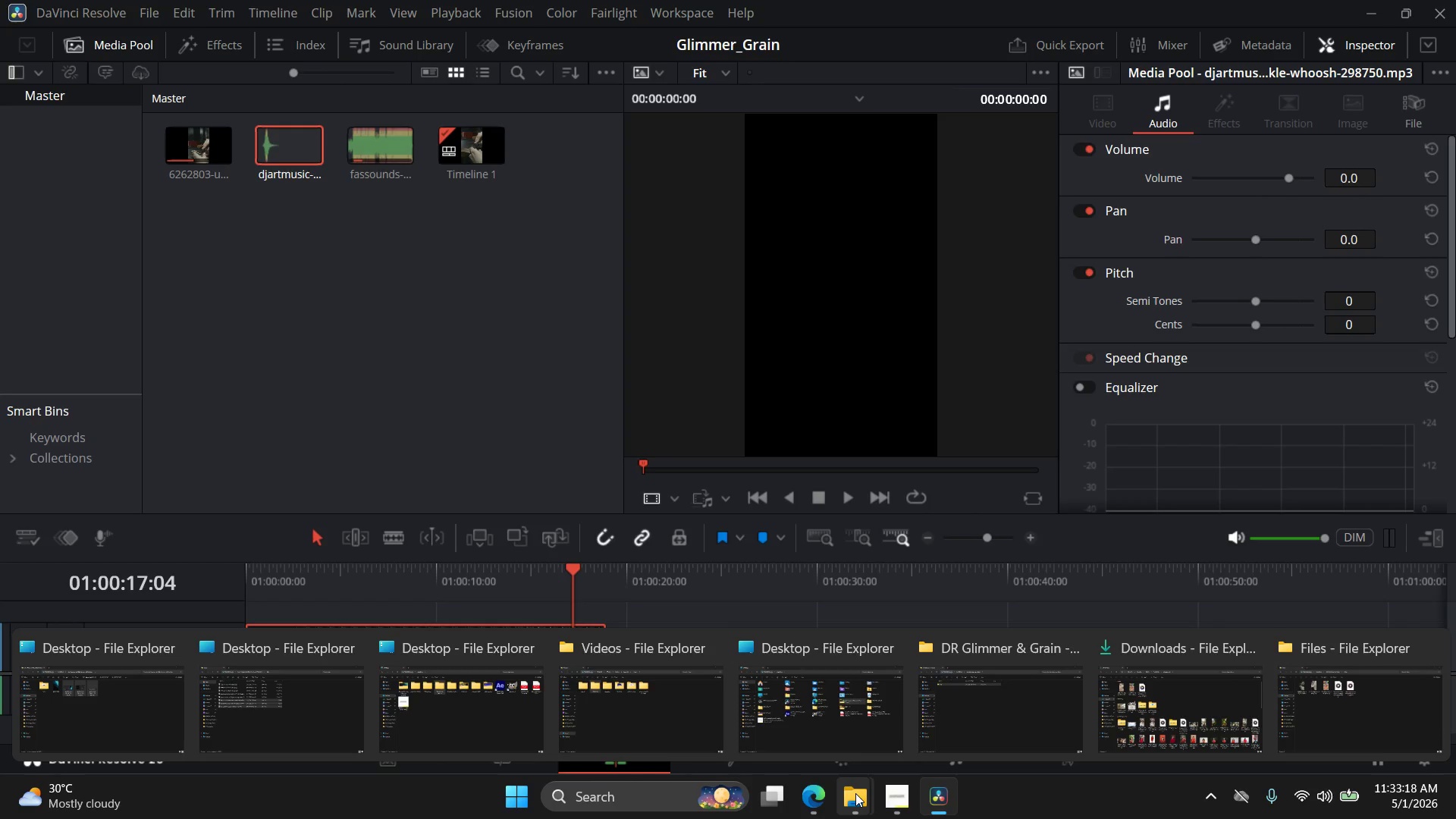 
wait(20.52)
 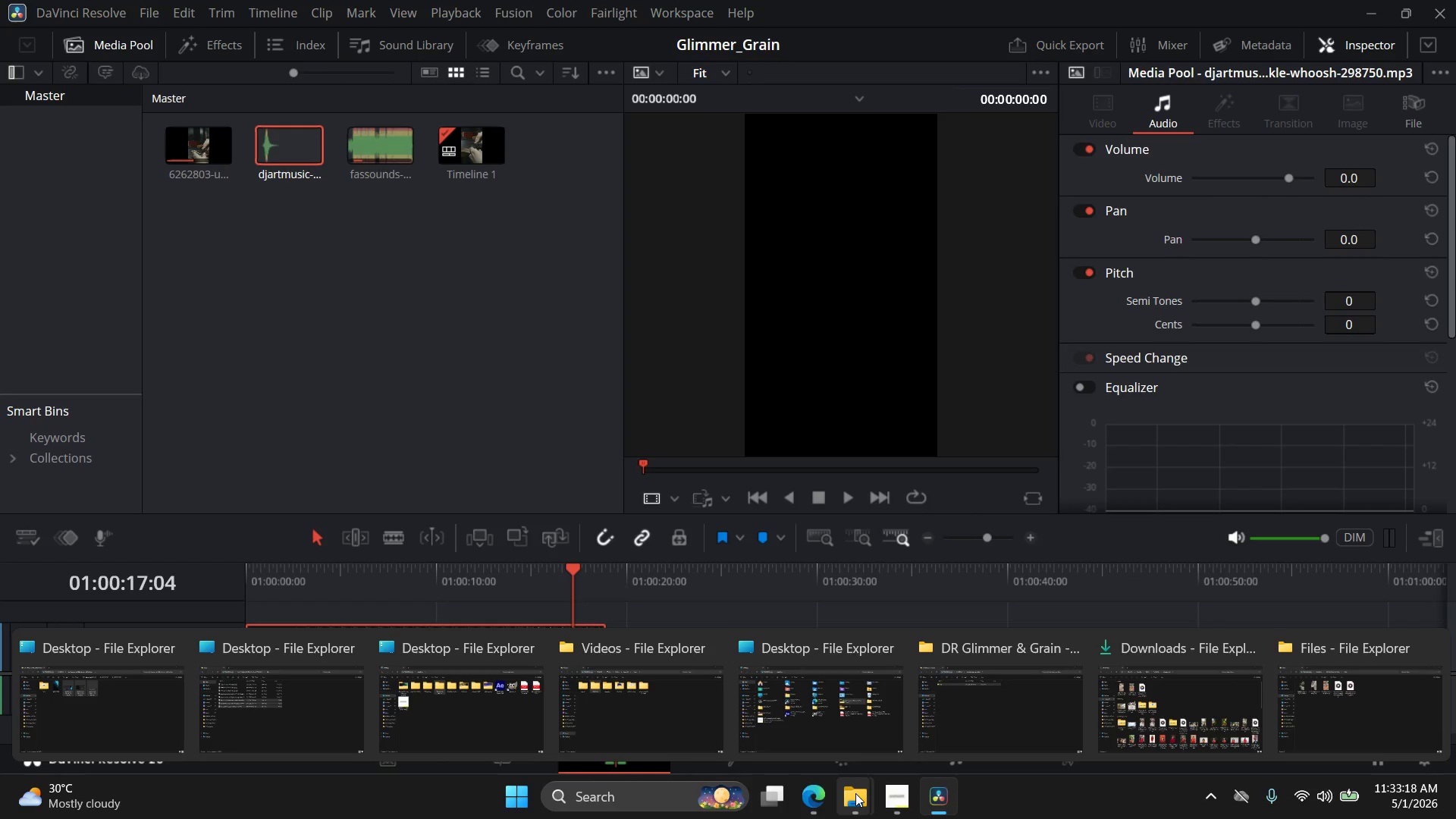 
left_click([416, 615])
 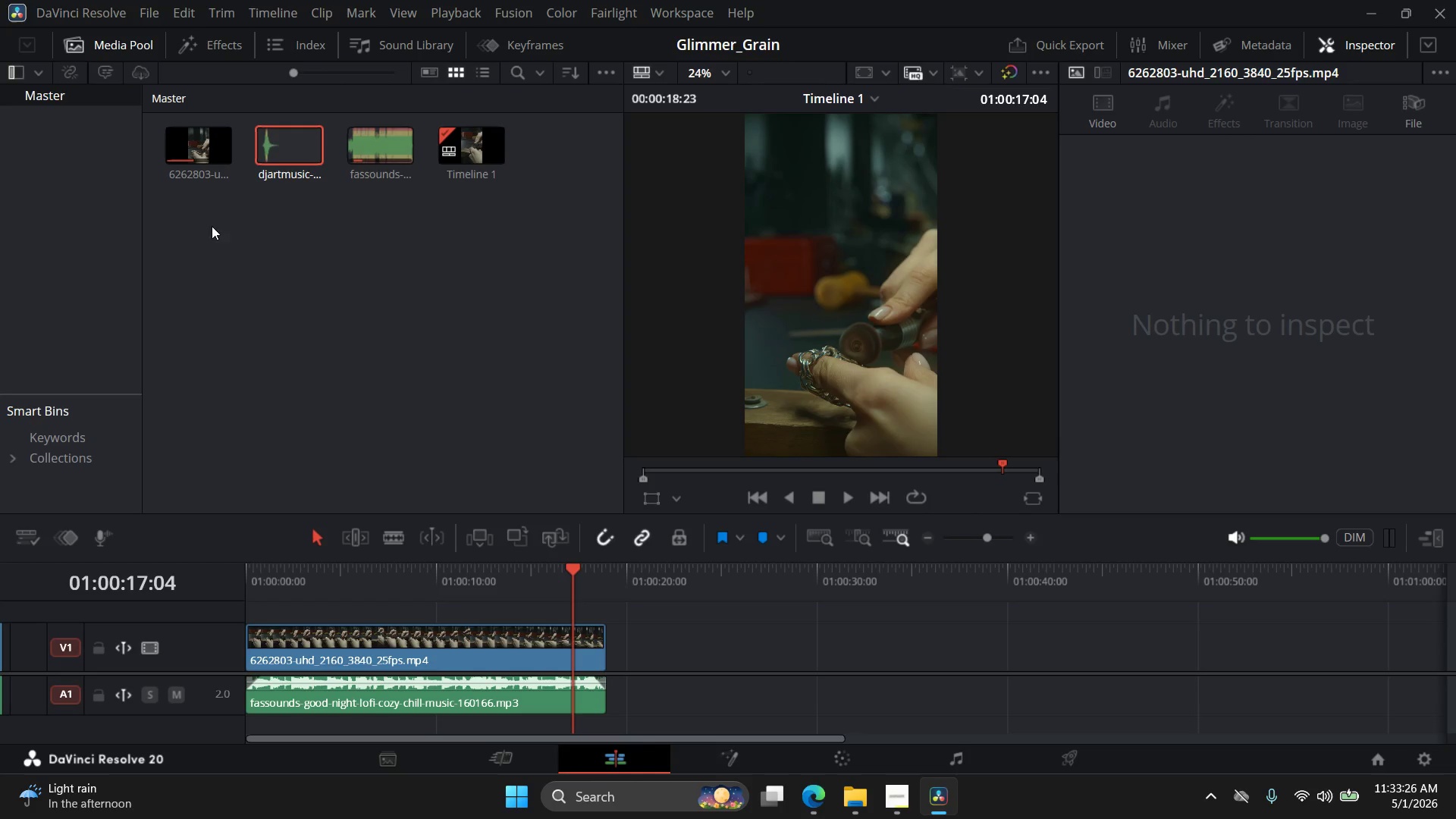 
left_click([237, 47])
 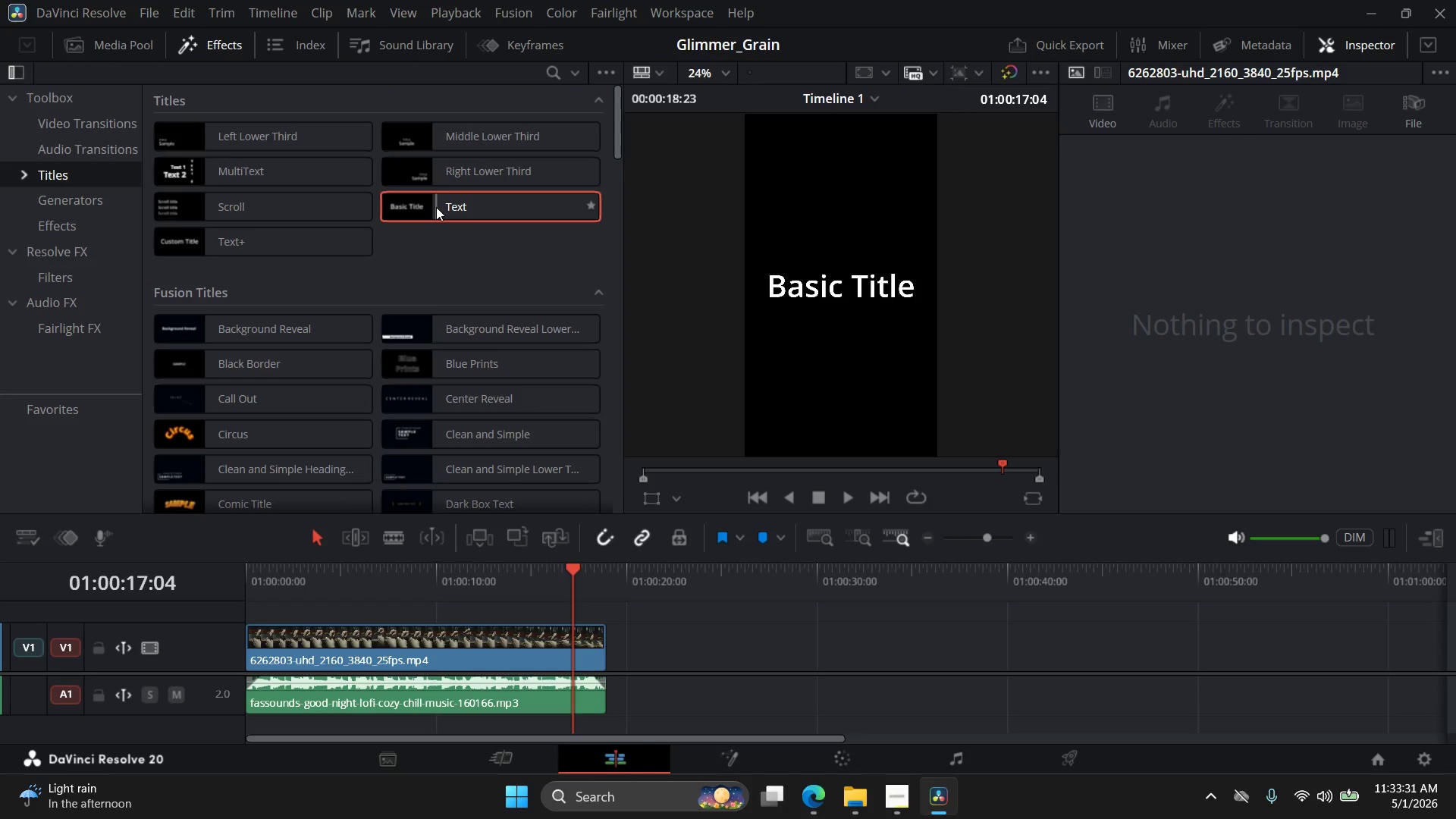 
wait(5.45)
 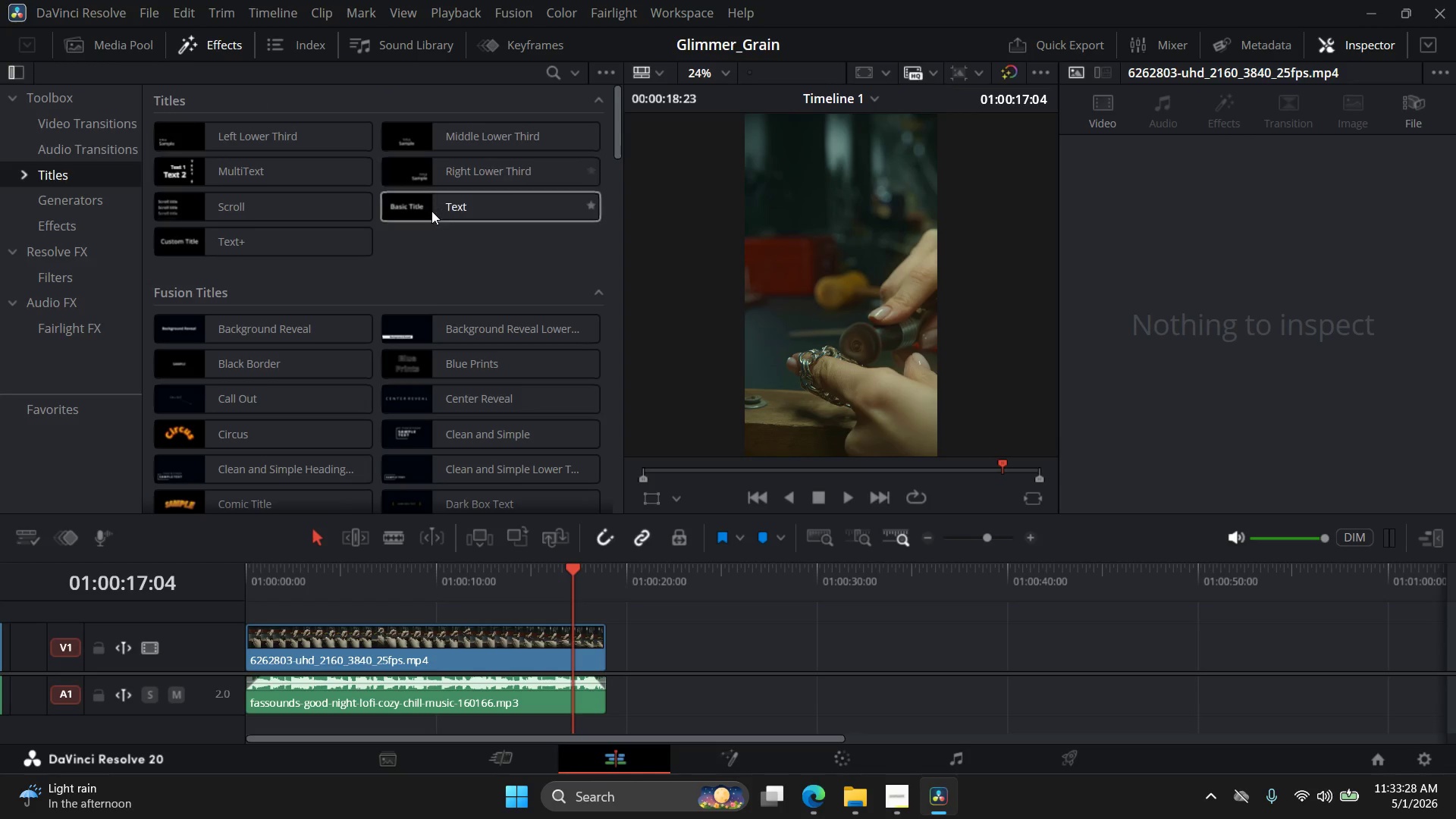 
left_click([473, 208])
 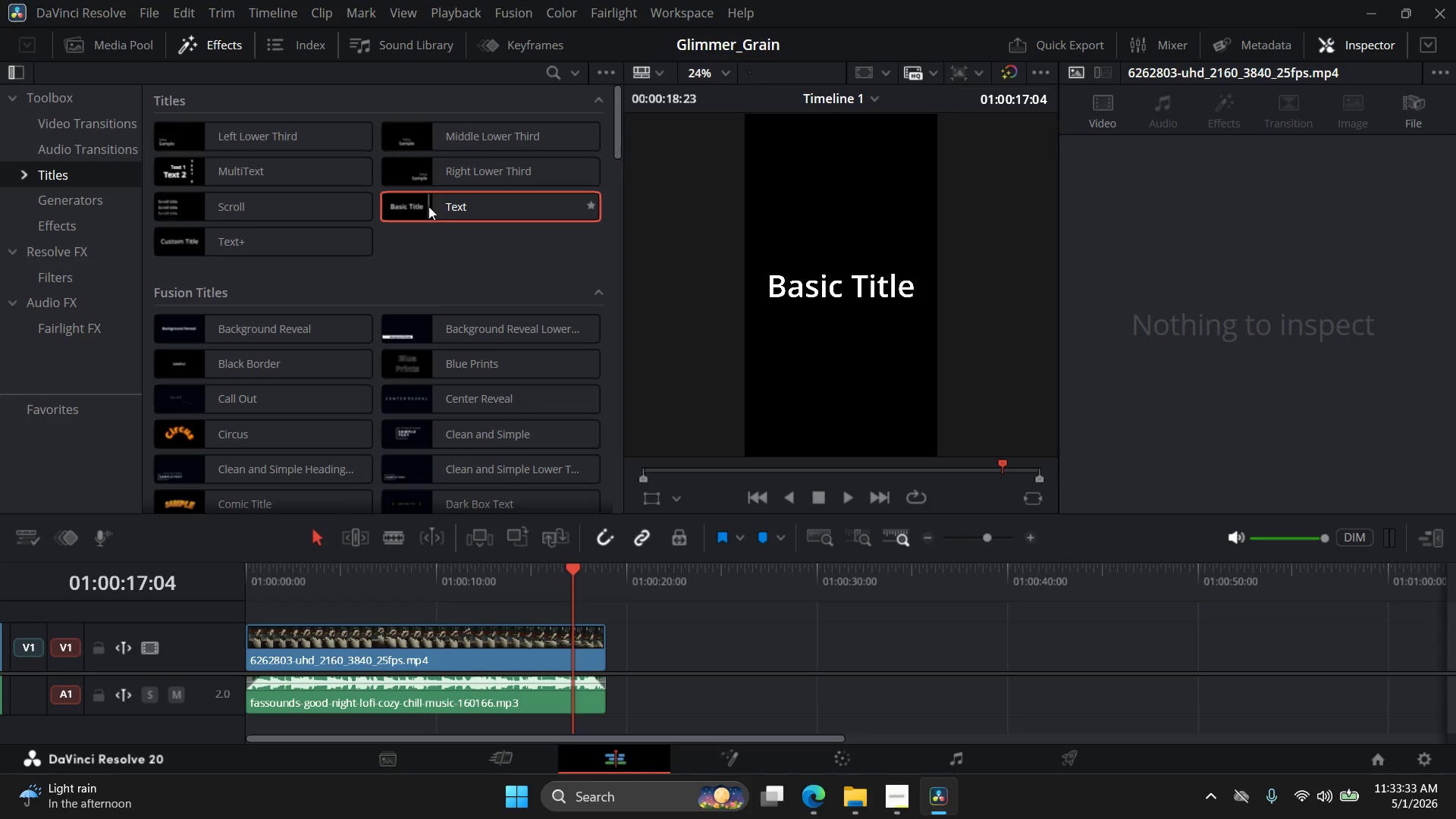 
left_click([396, 206])
 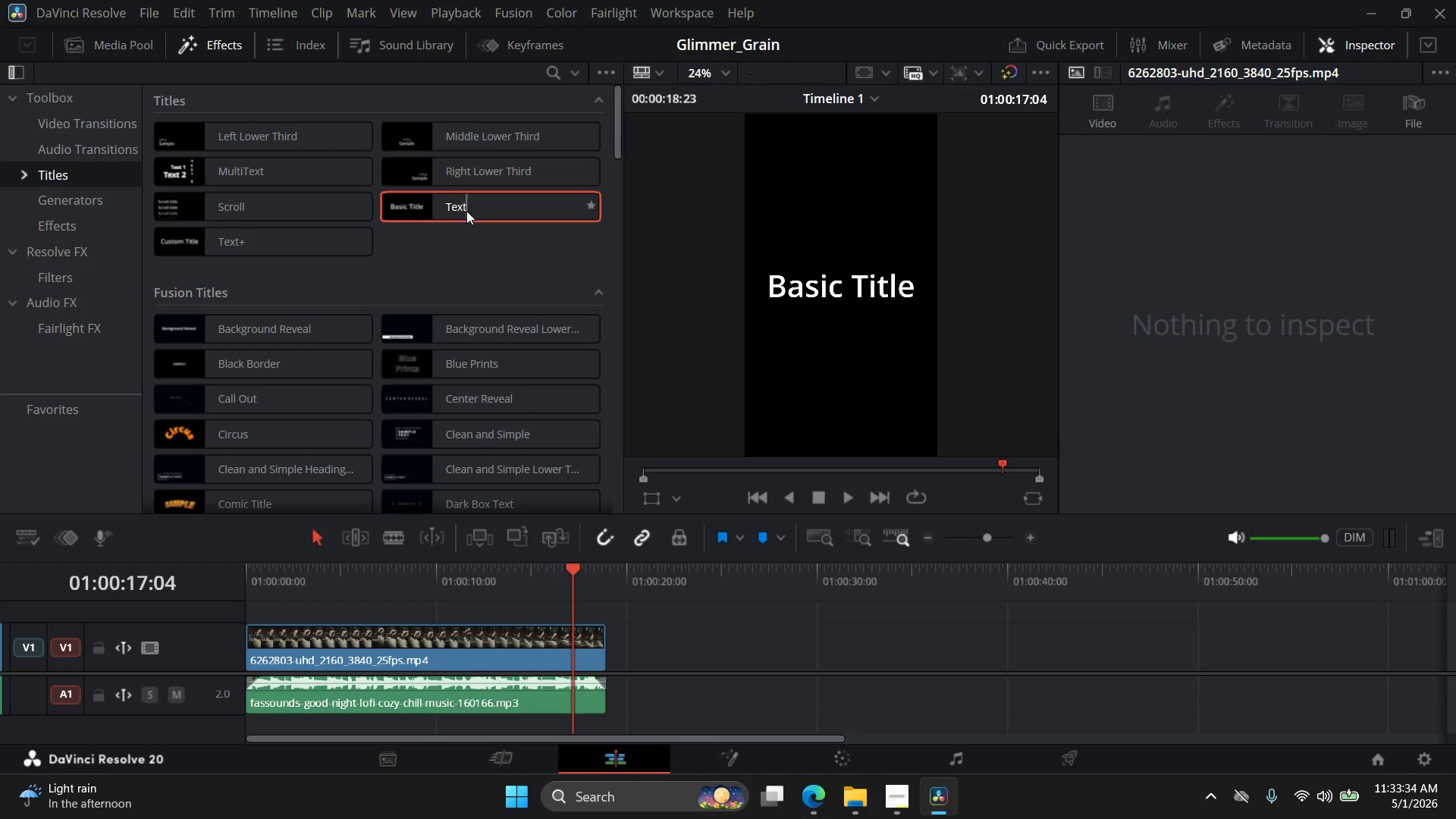 
left_click_drag(start_coordinate=[469, 200], to_coordinate=[337, 623])
 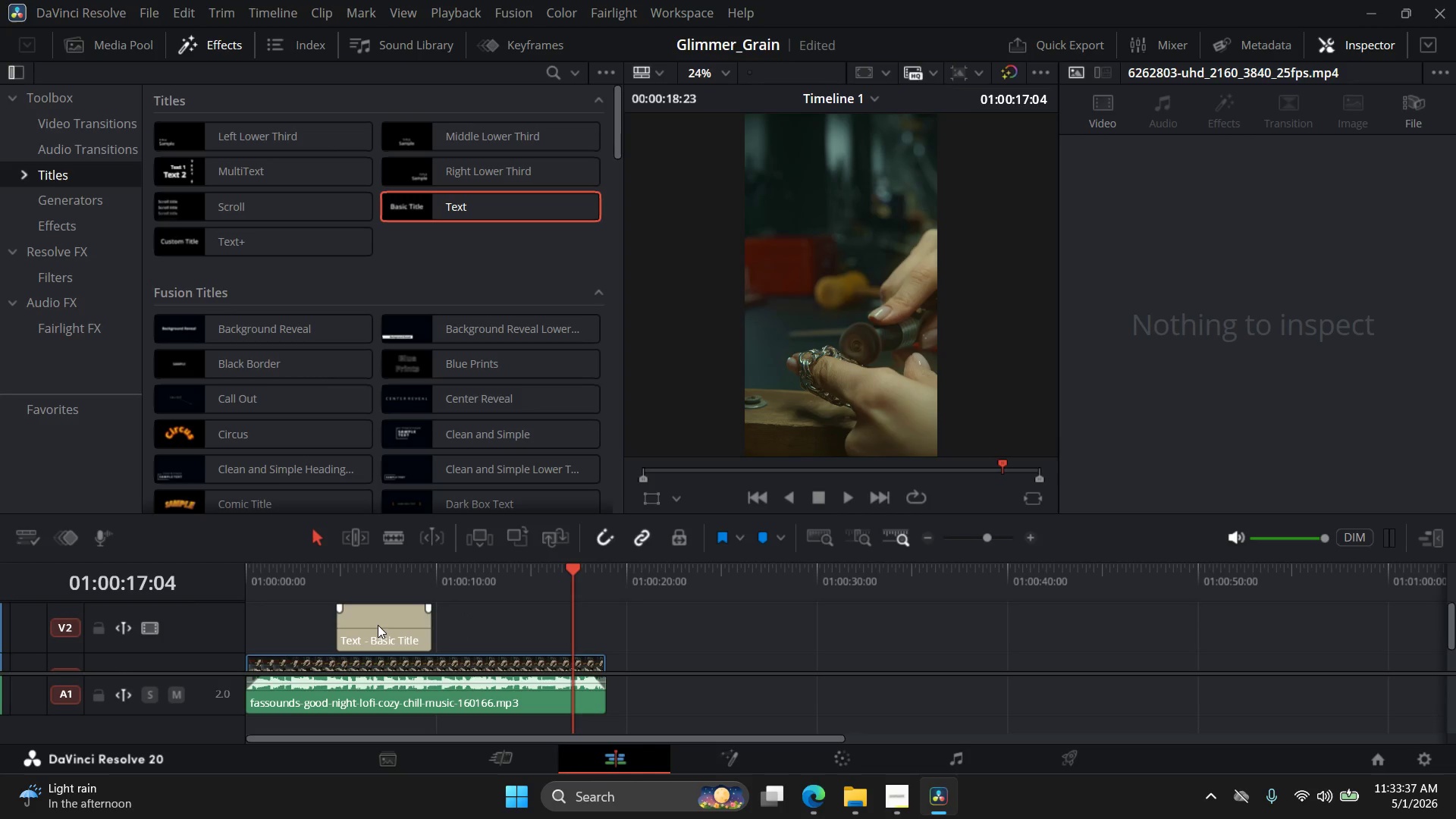 
left_click_drag(start_coordinate=[378, 625], to_coordinate=[334, 625])
 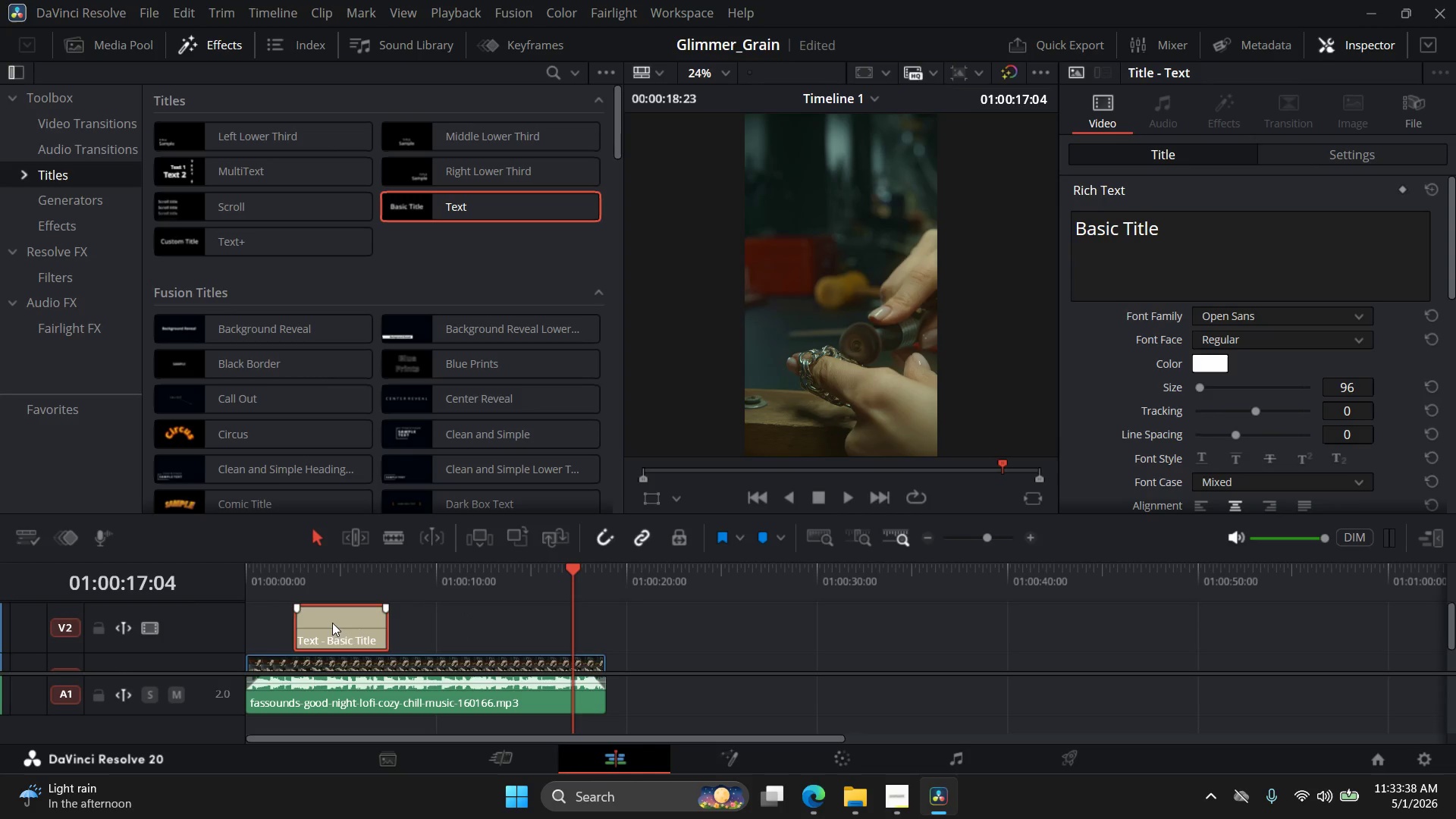 
left_click_drag(start_coordinate=[337, 623], to_coordinate=[560, 623])
 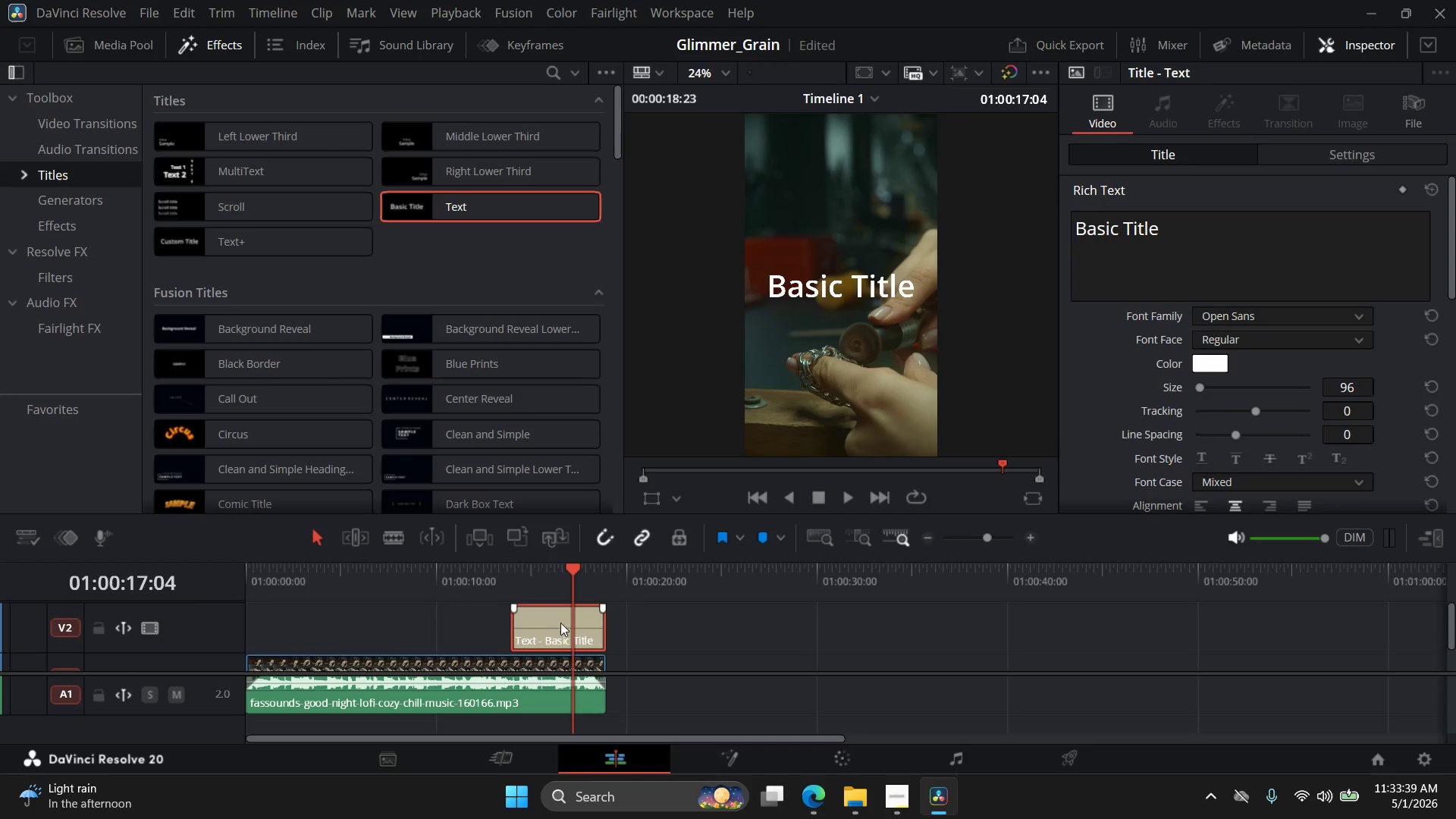 
left_click_drag(start_coordinate=[560, 623], to_coordinate=[281, 628])
 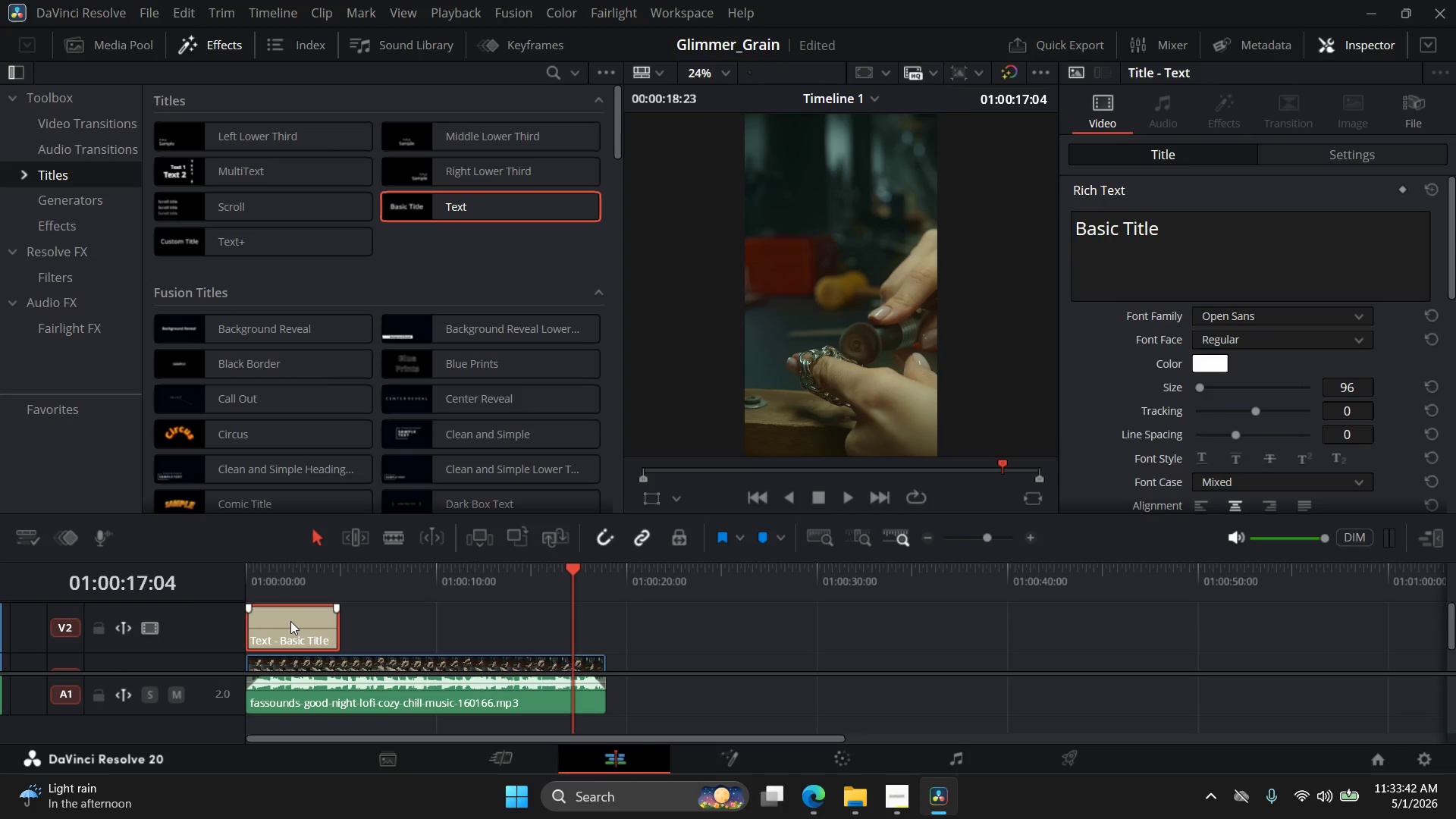 
hold_key(key=AltLeft, duration=0.5)
 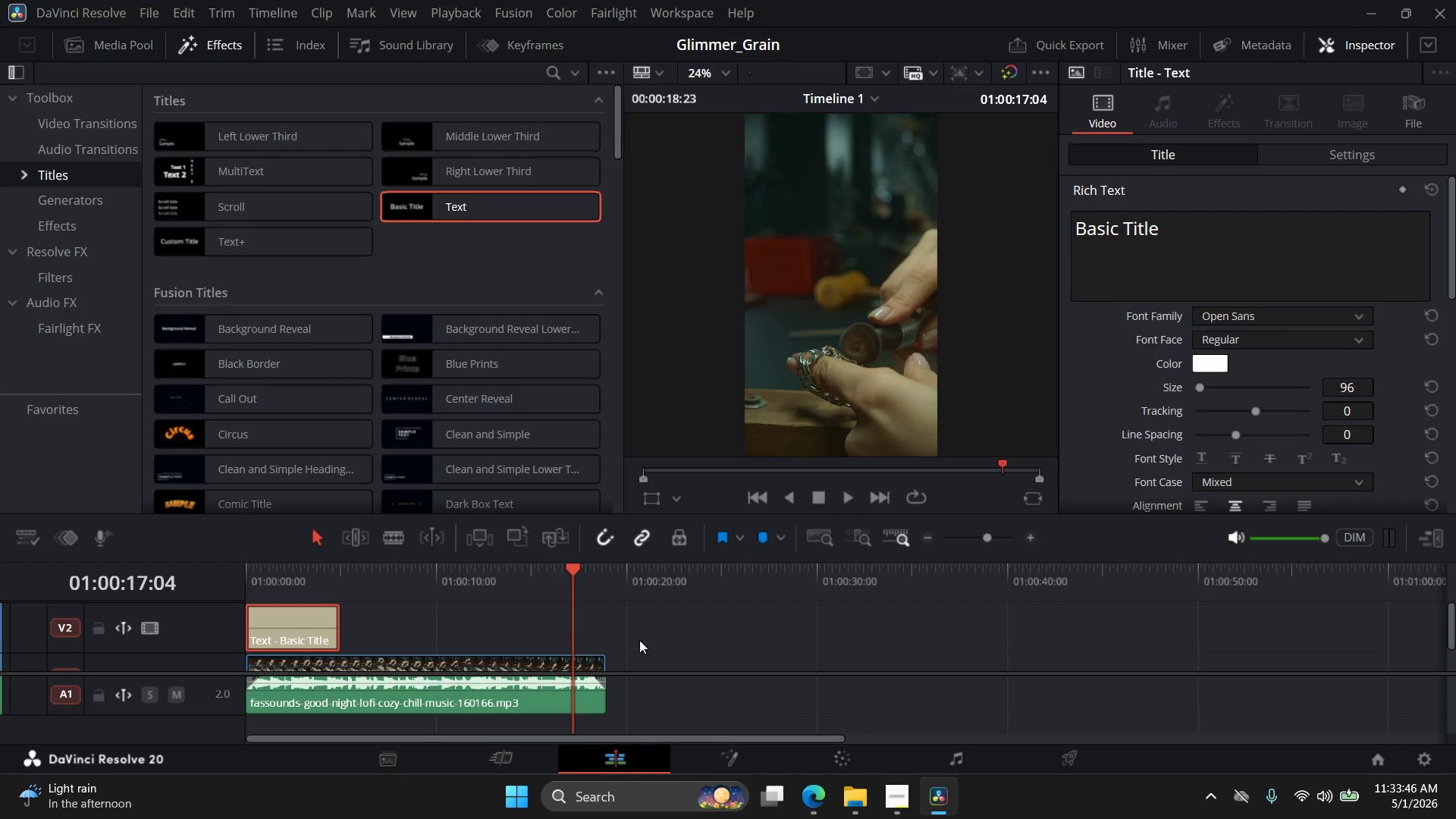 
left_click([897, 805])